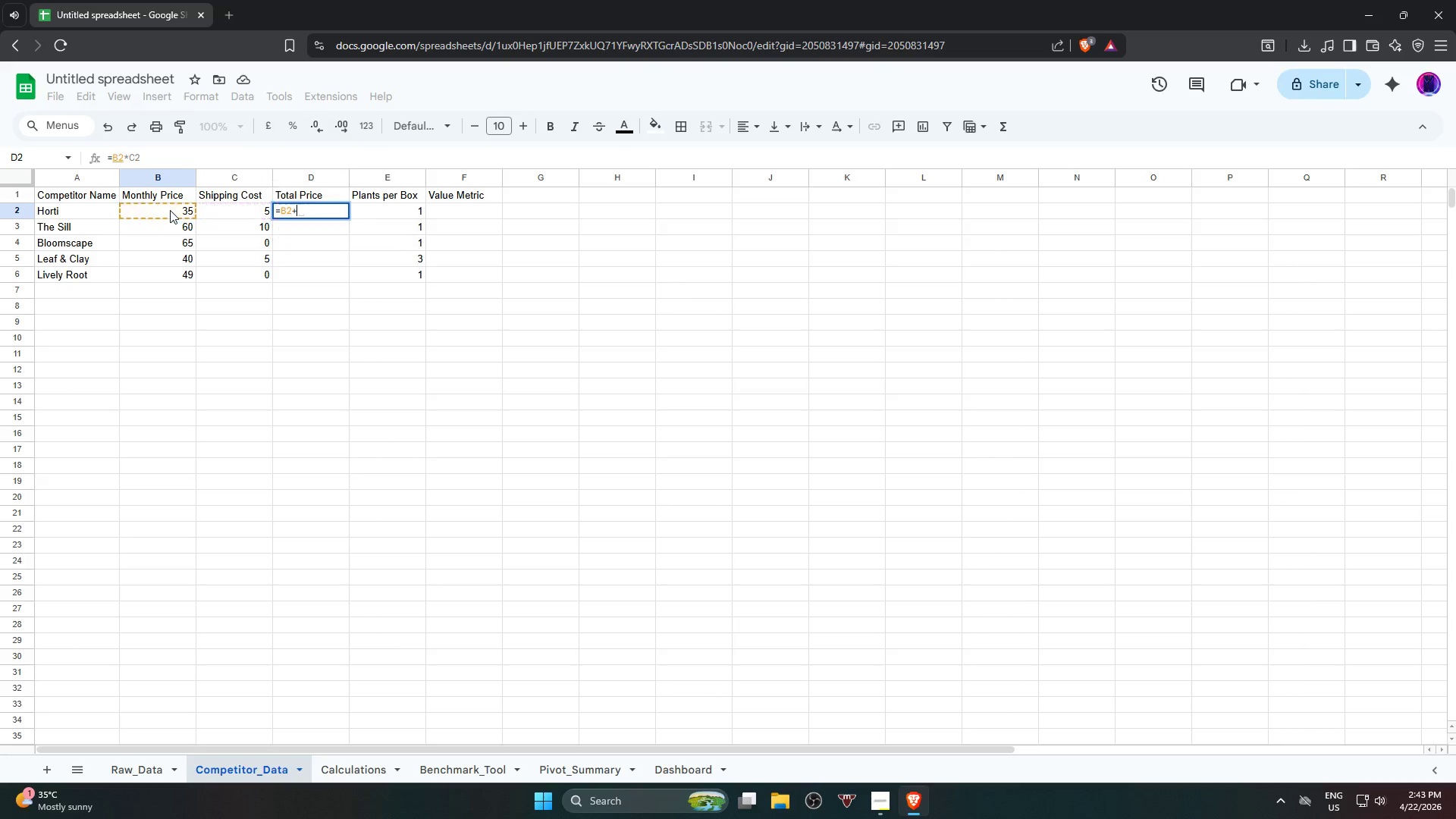 
key(Shift+Equal)
 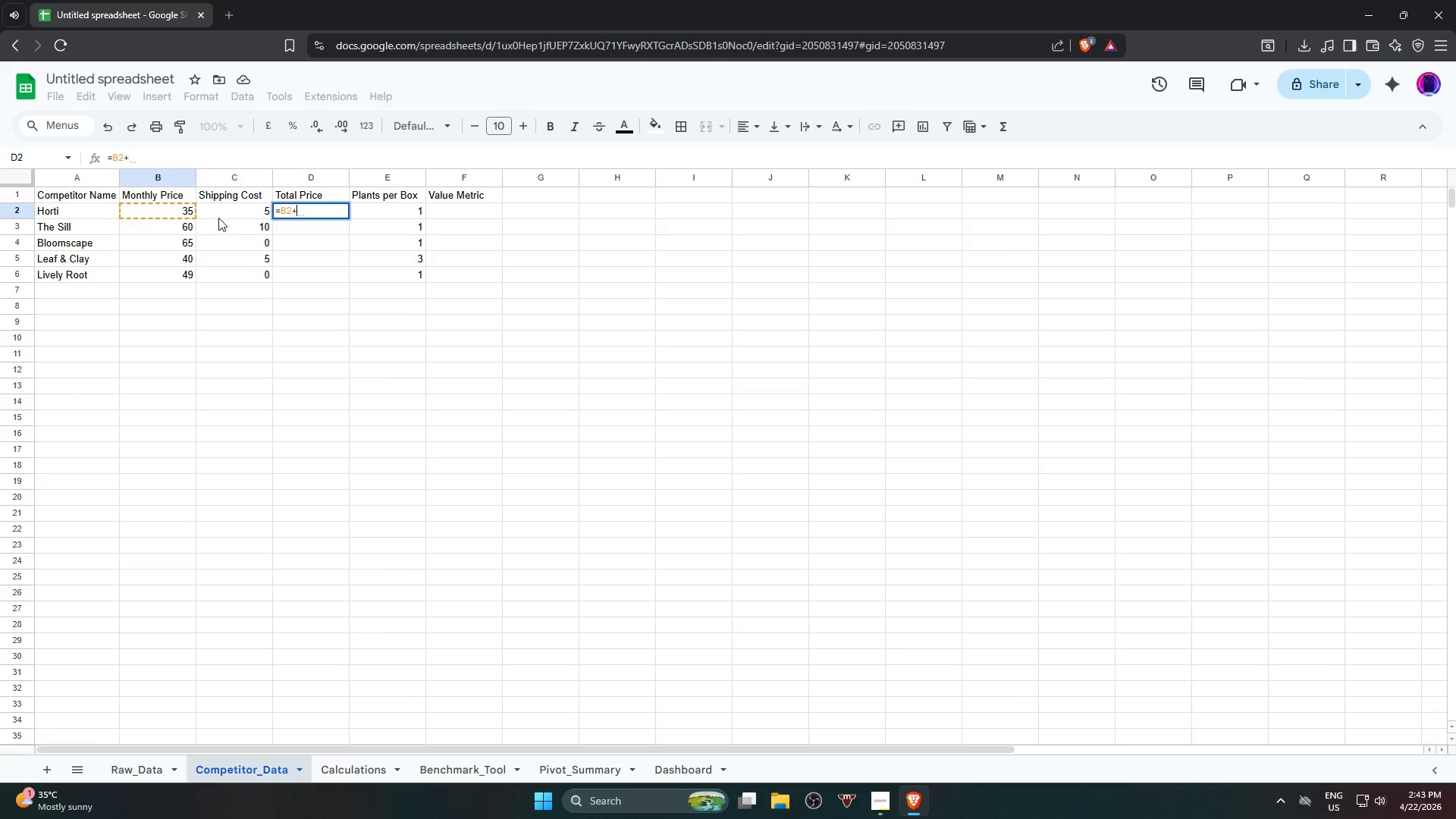 
left_click([224, 209])
 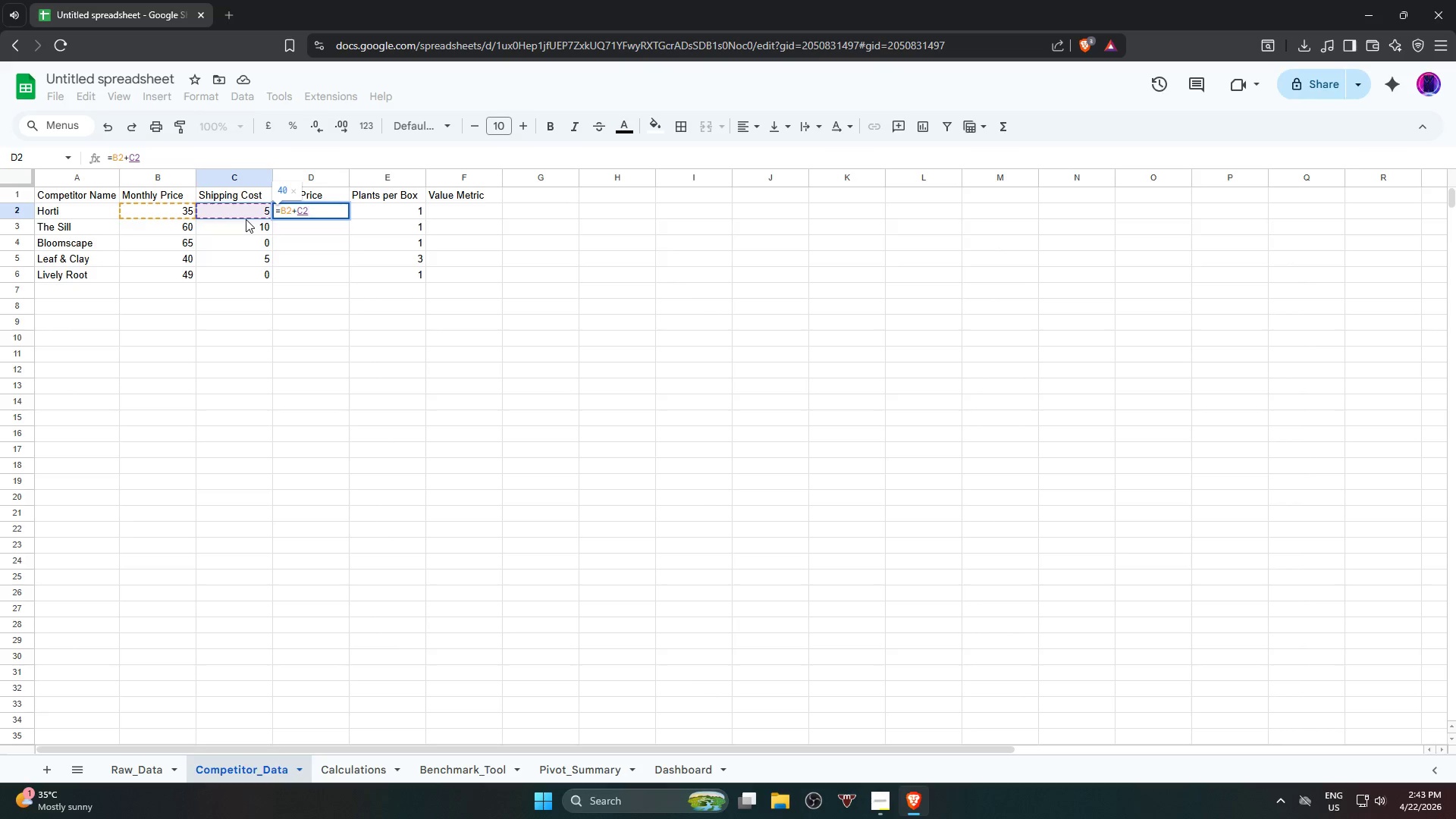 
key(NumpadEnter)
 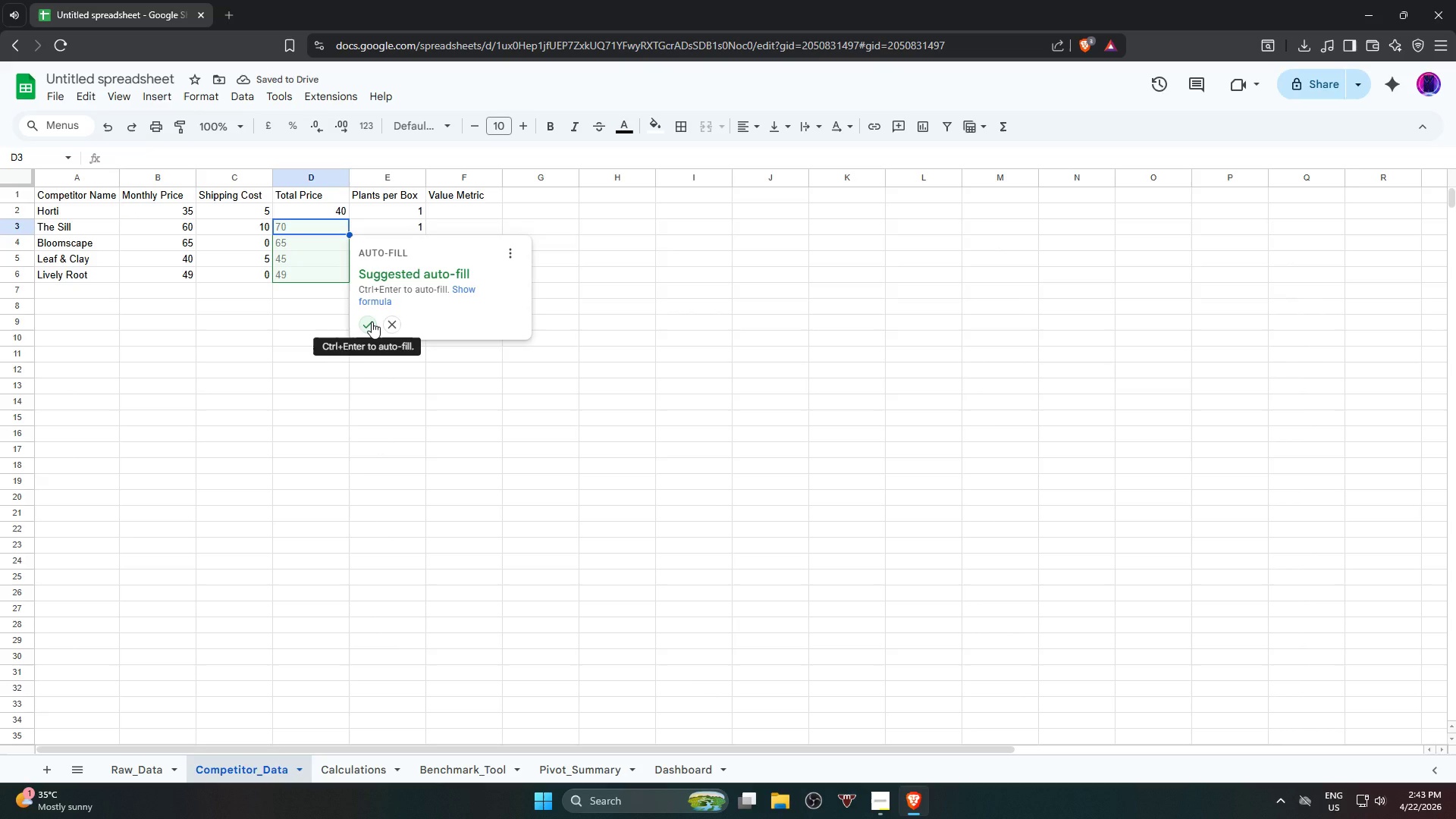 
wait(5.19)
 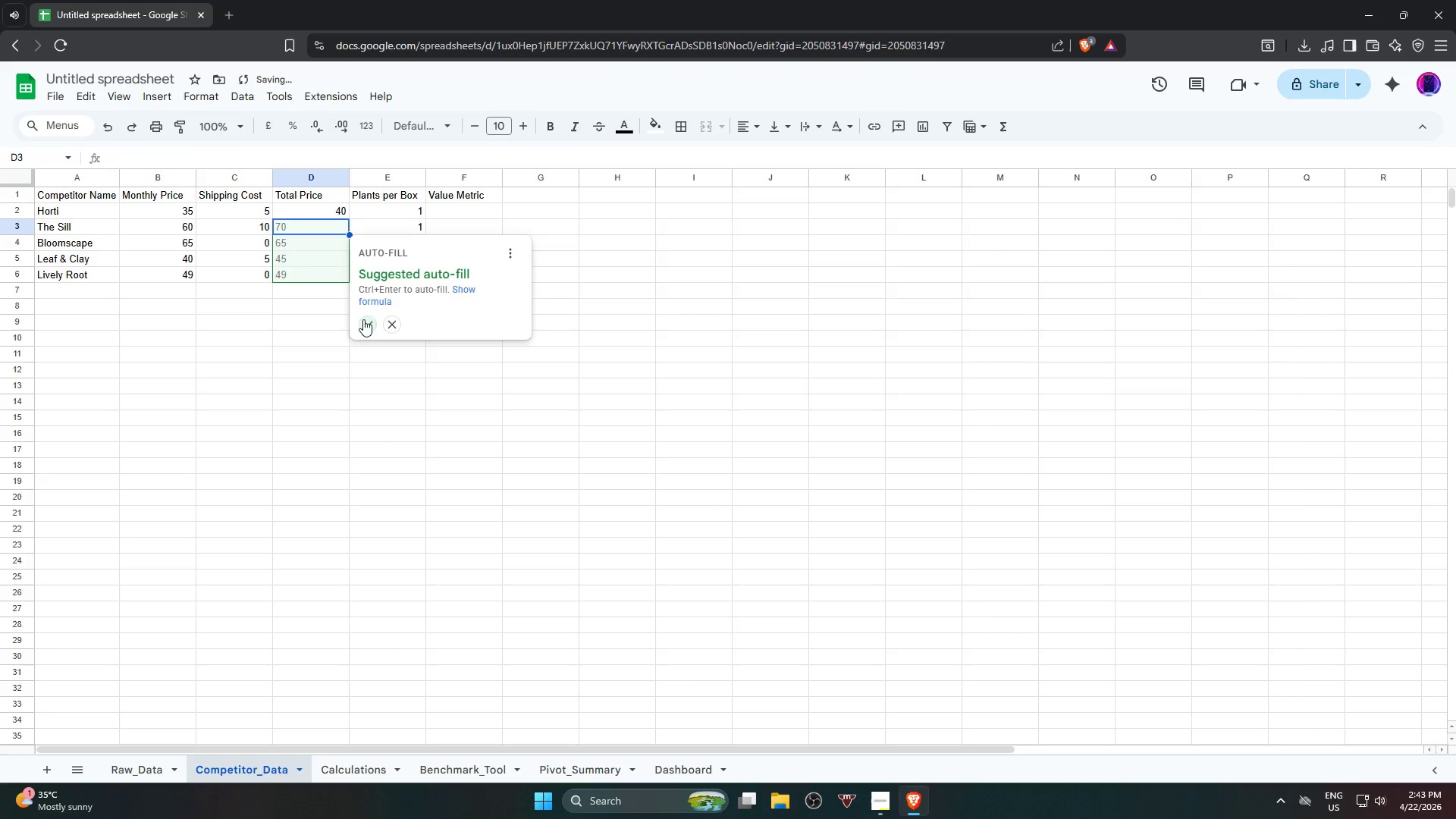 
left_click([372, 322])
 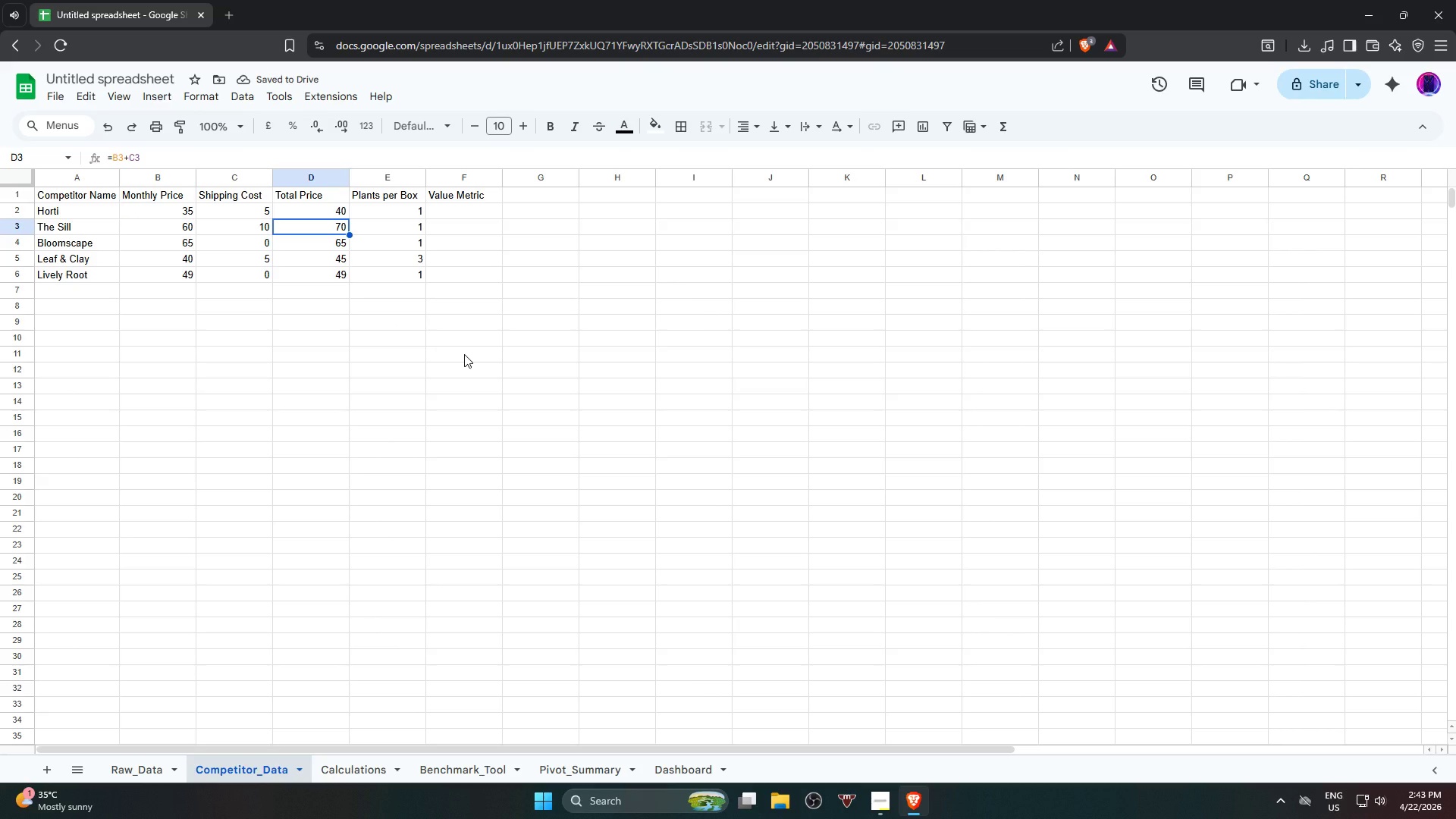 
left_click([459, 212])
 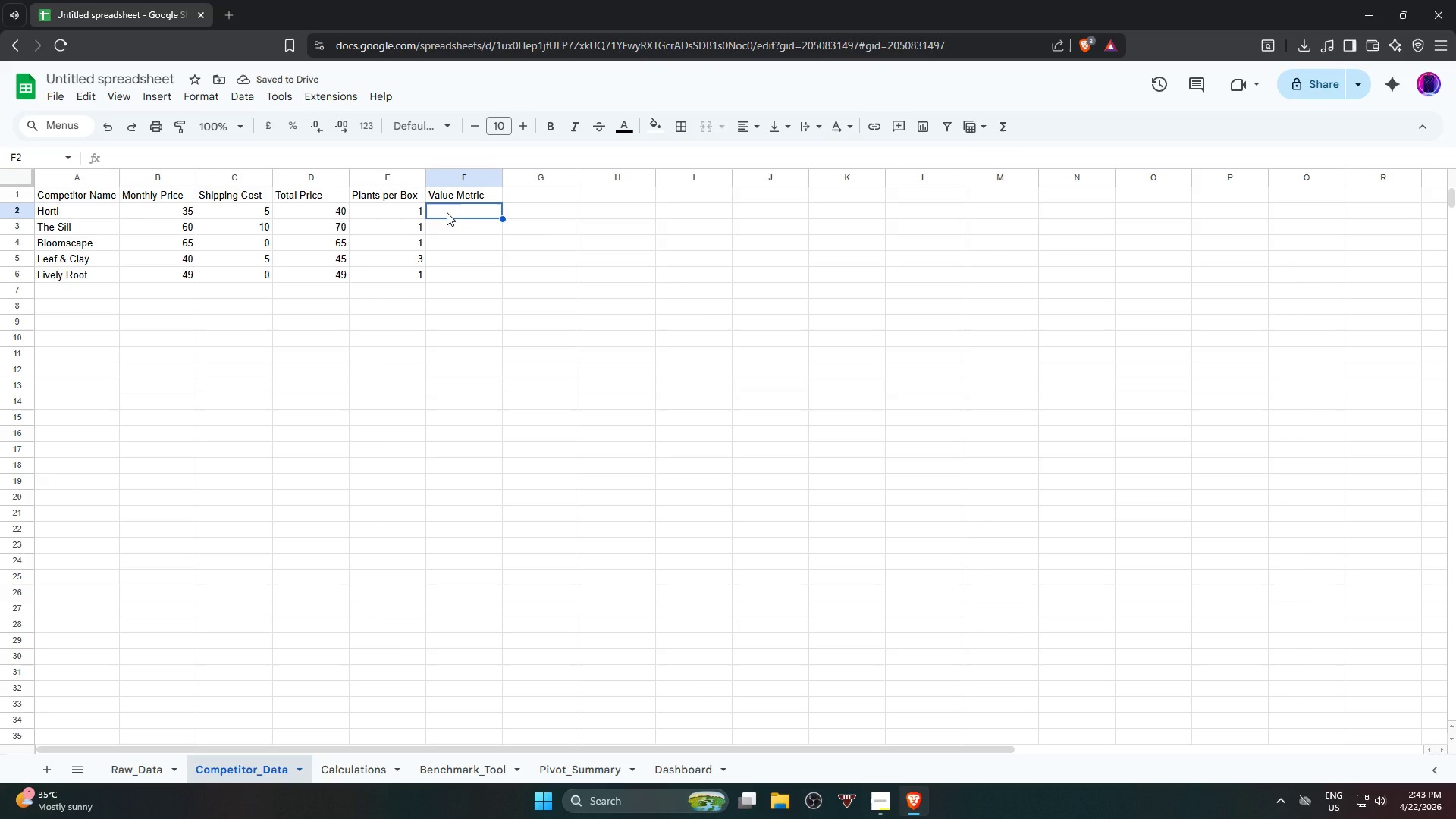 
type(I)
key(Backspace)
type(=IFE)
 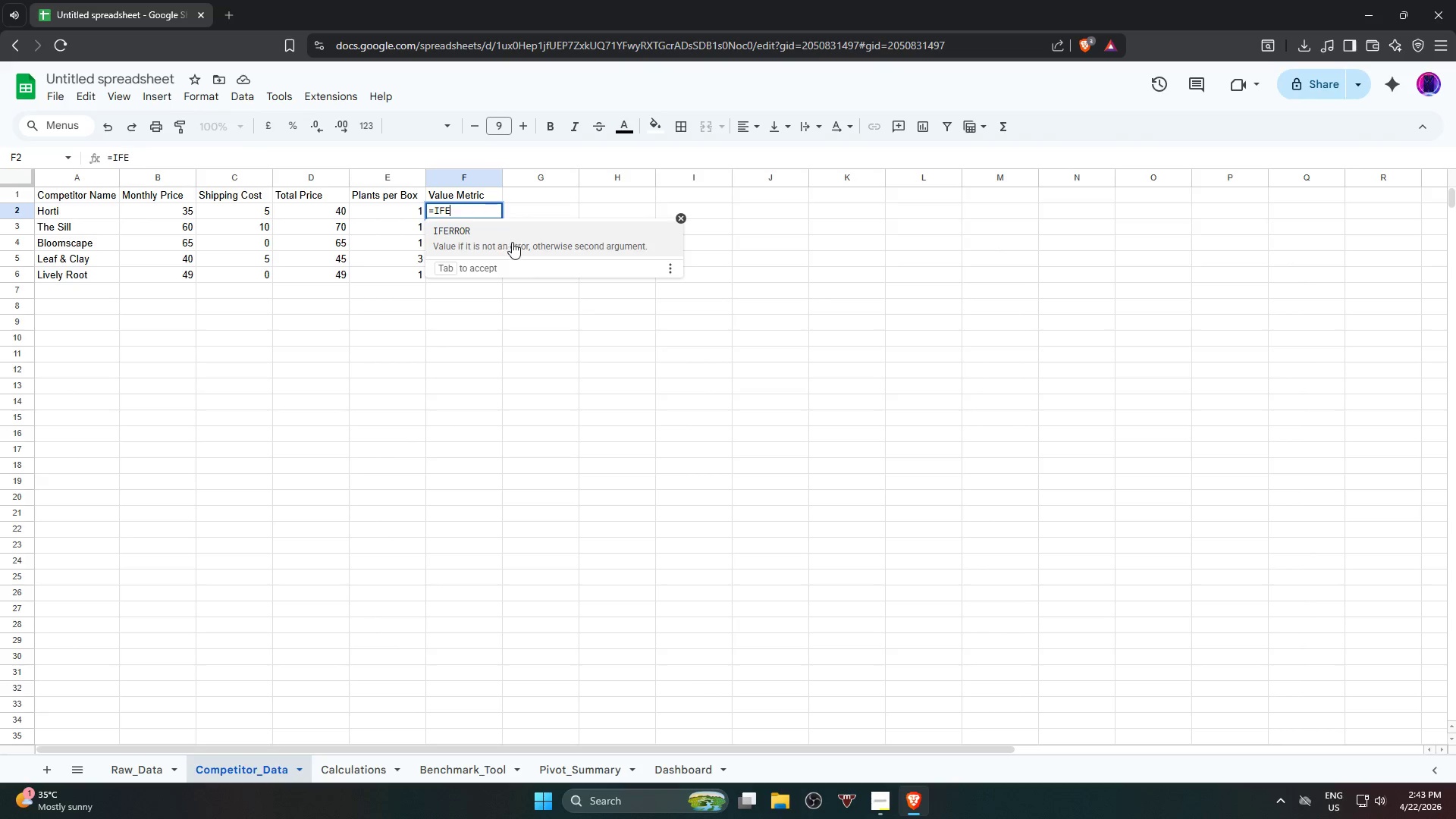 
left_click([513, 242])
 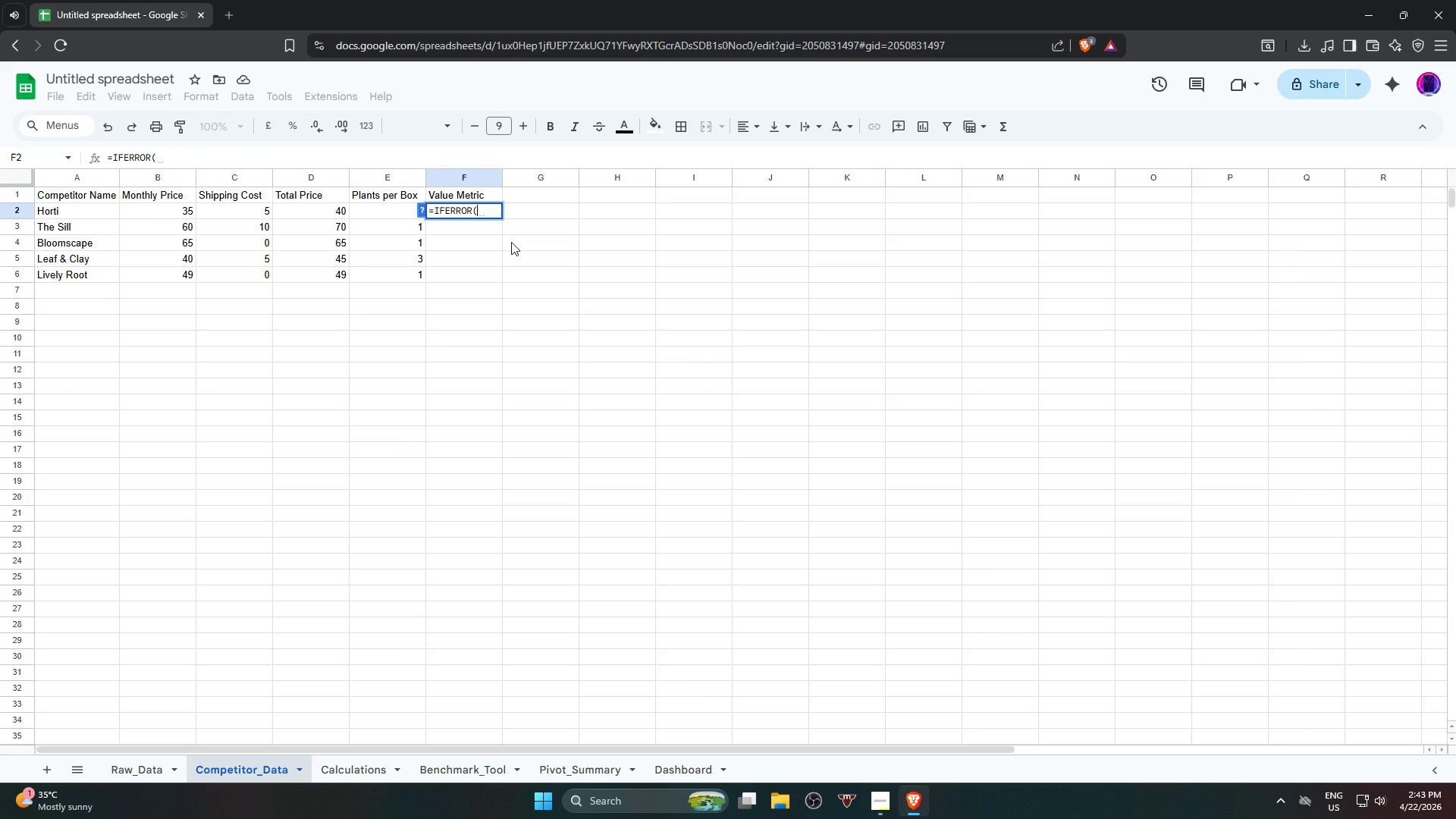 
key(D)
 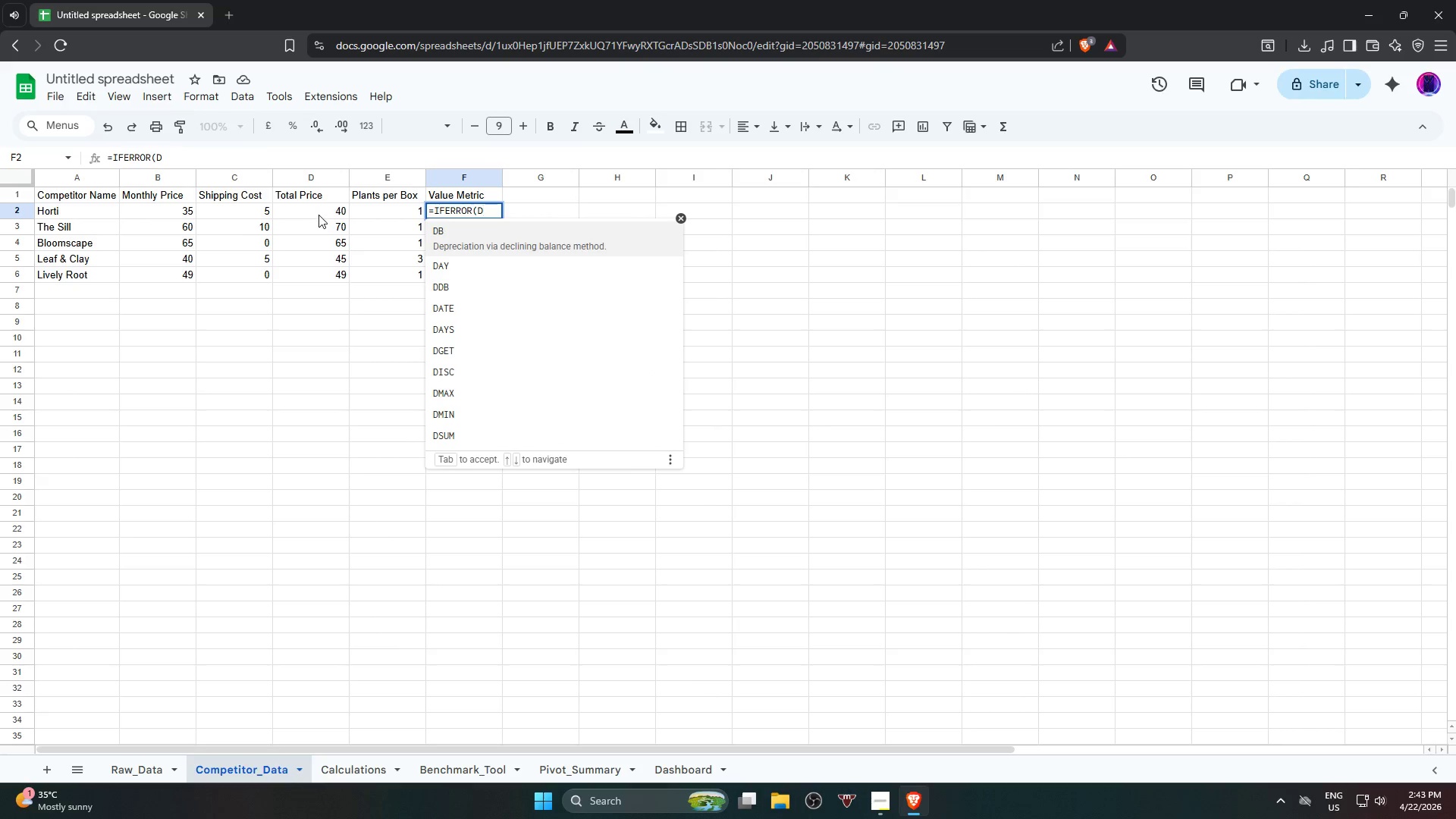 
left_click([320, 214])
 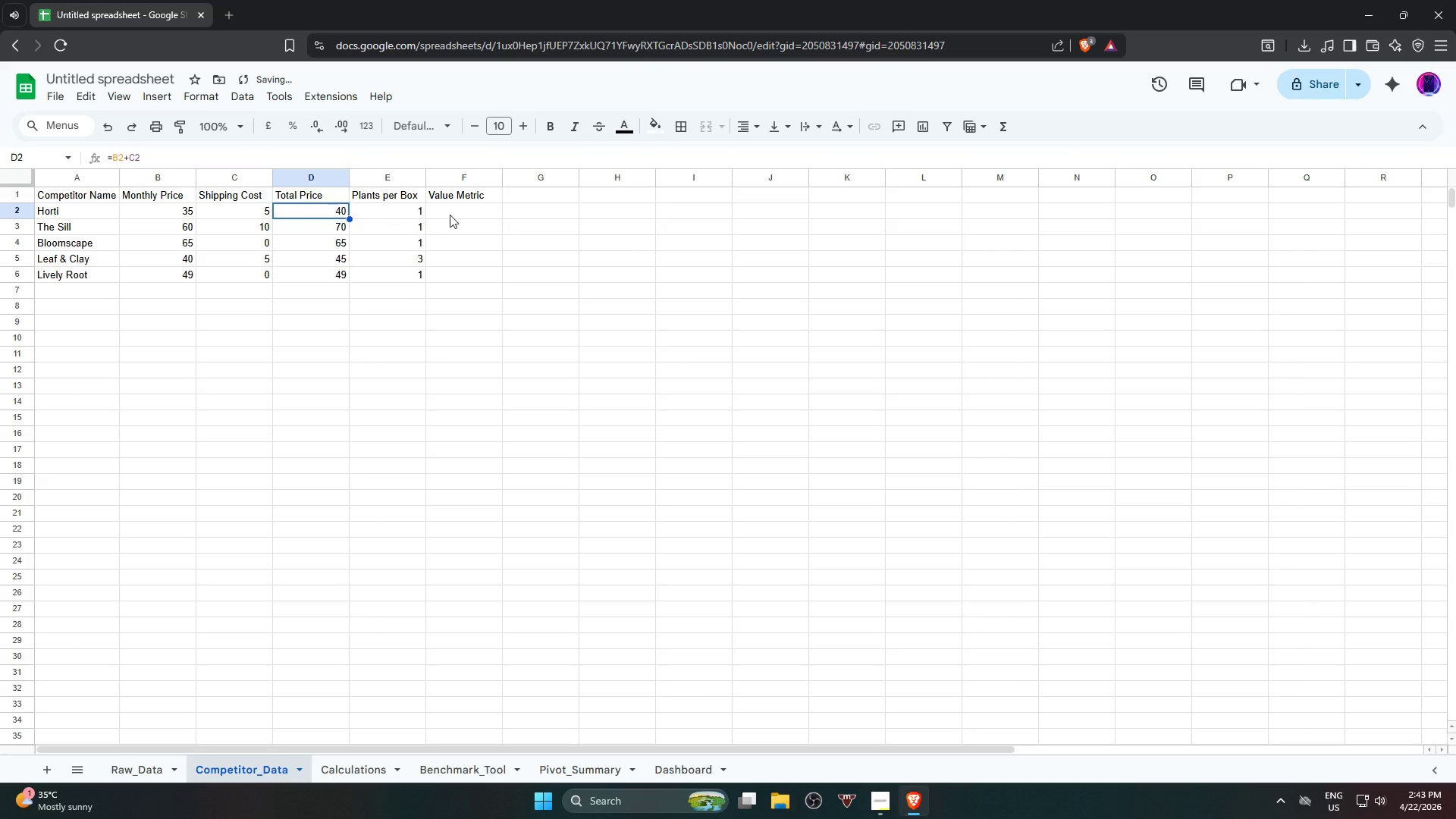 
left_click([452, 212])
 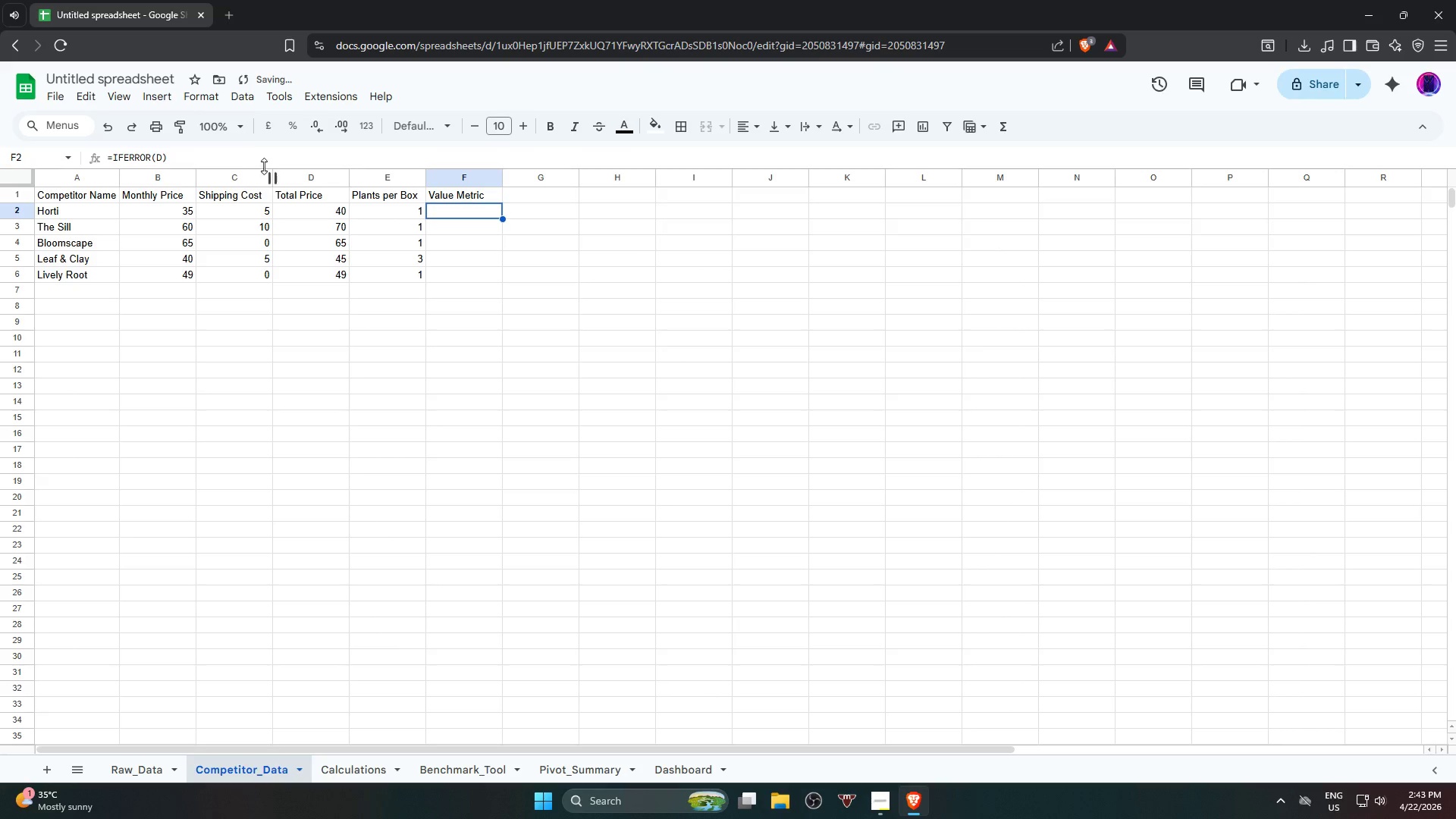 
left_click([257, 162])
 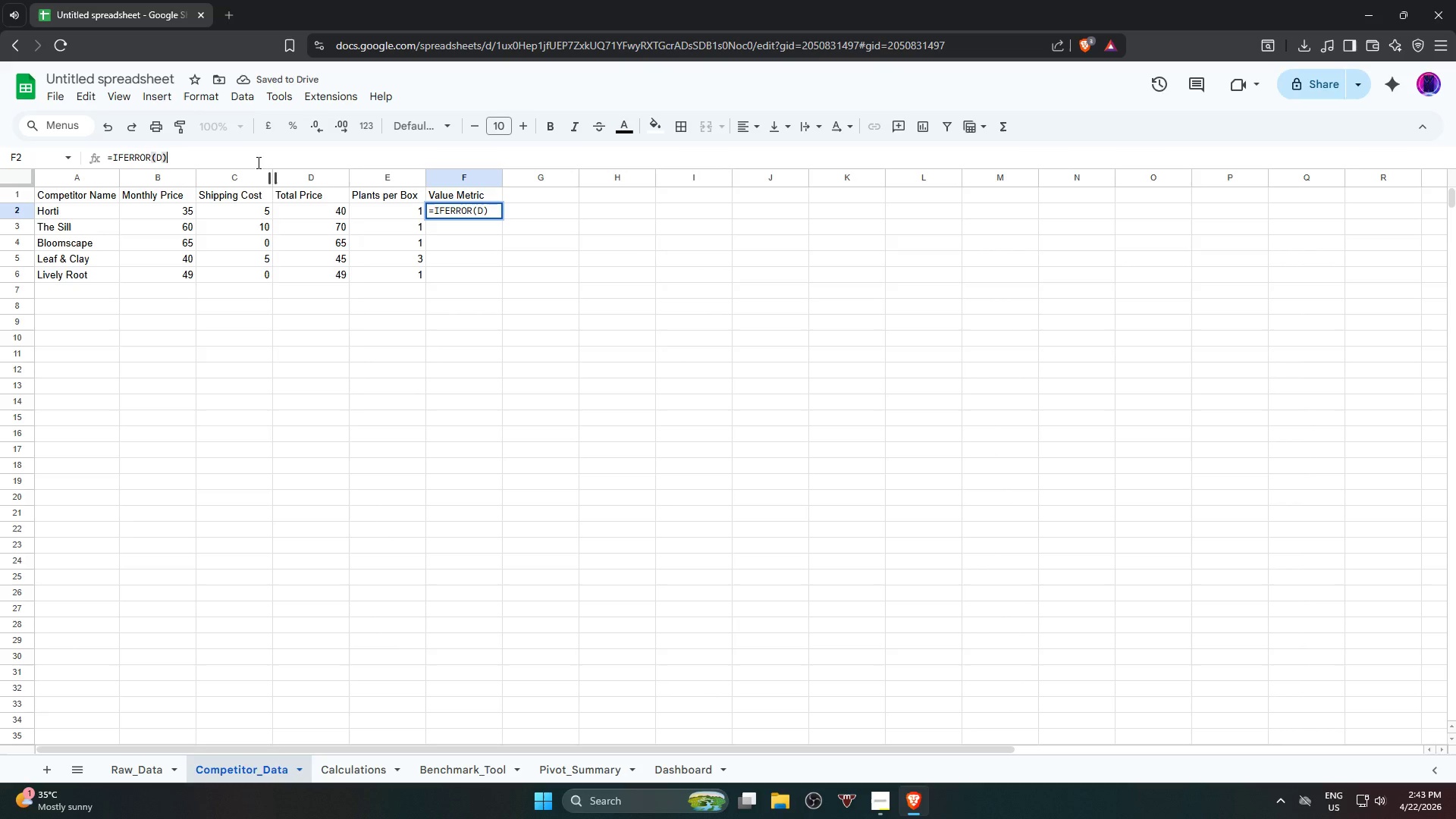 
key(Backspace)
 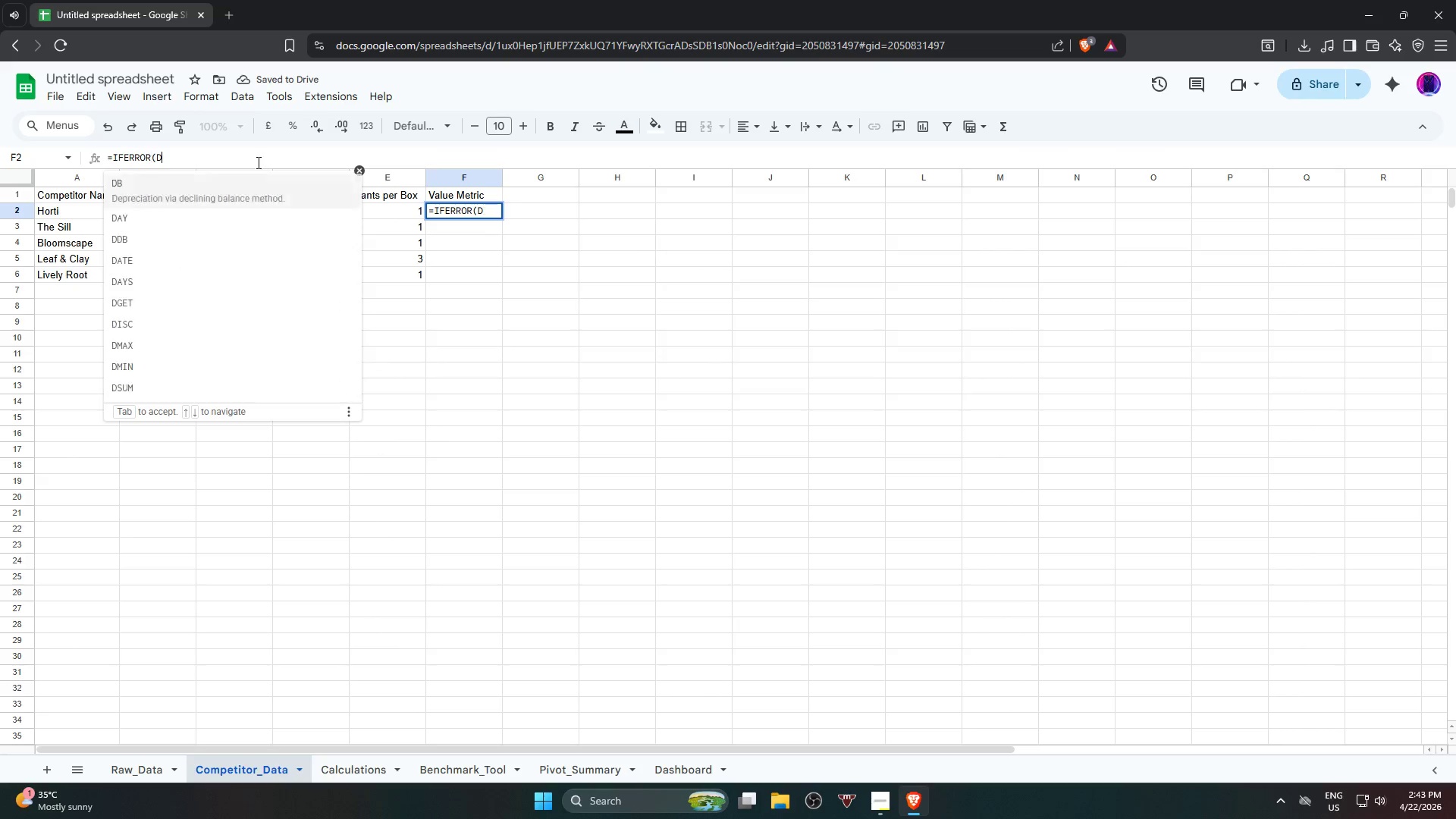 
key(Backspace)
 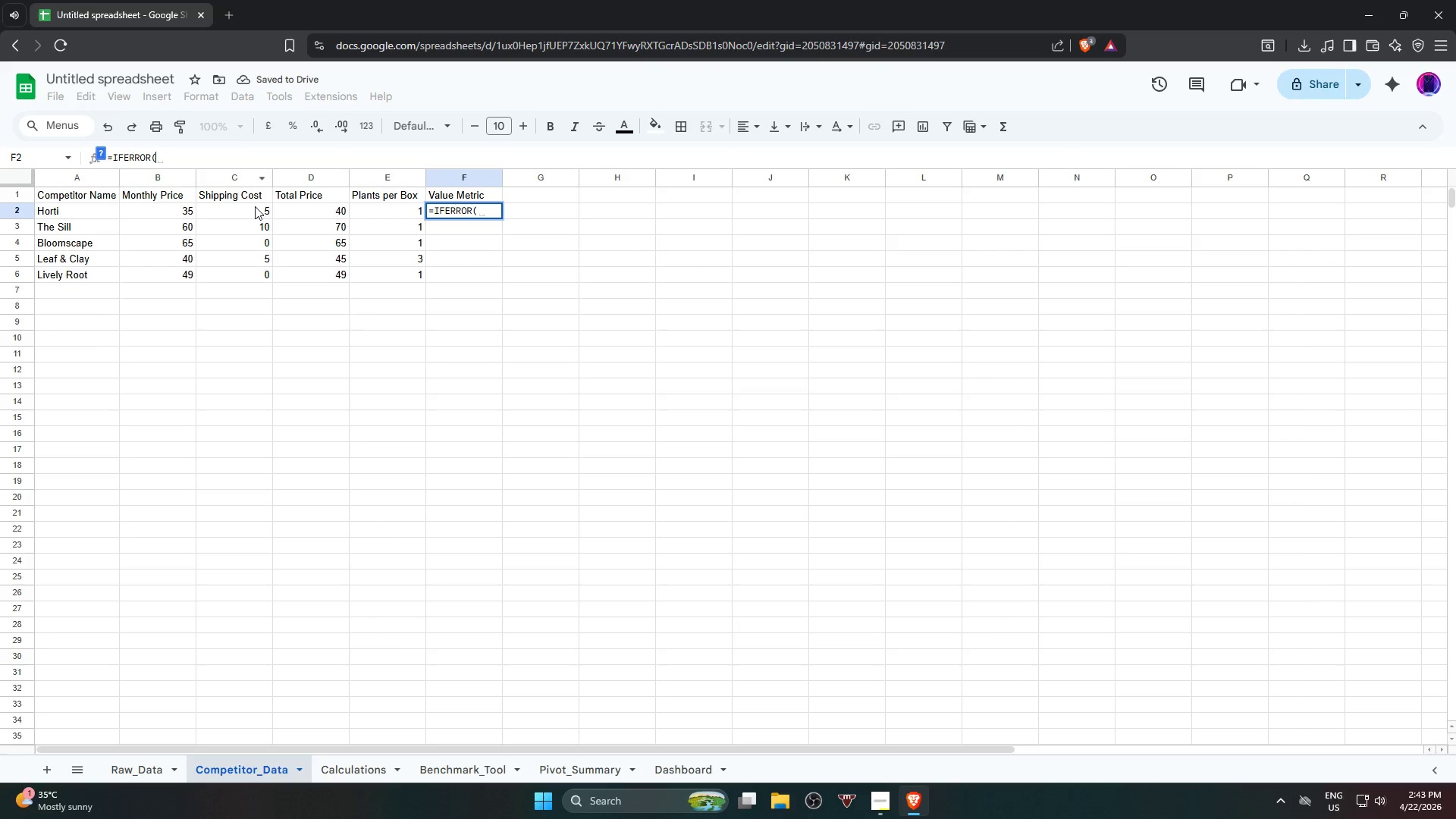 
left_click([310, 208])
 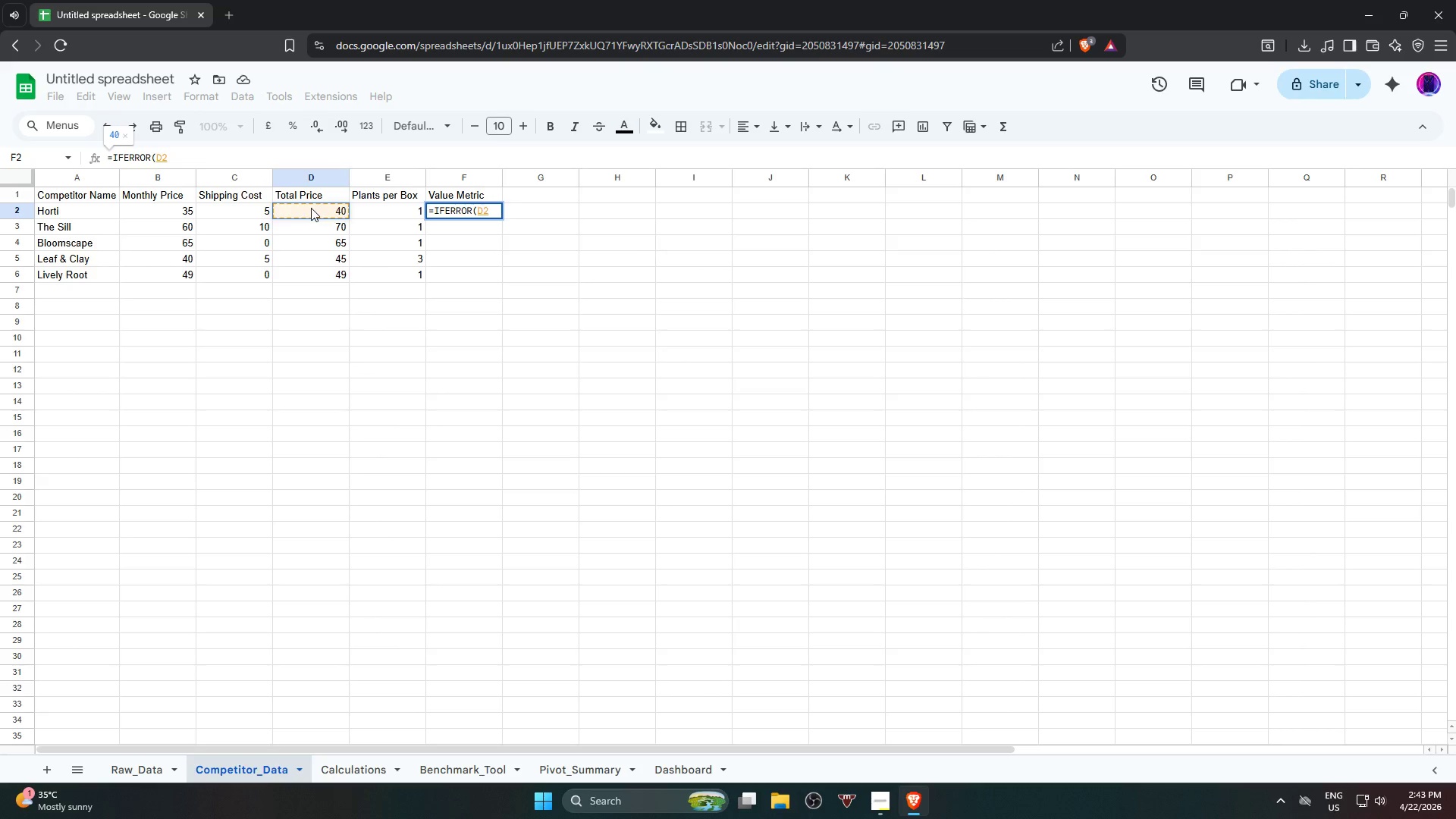 
key(Slash)
 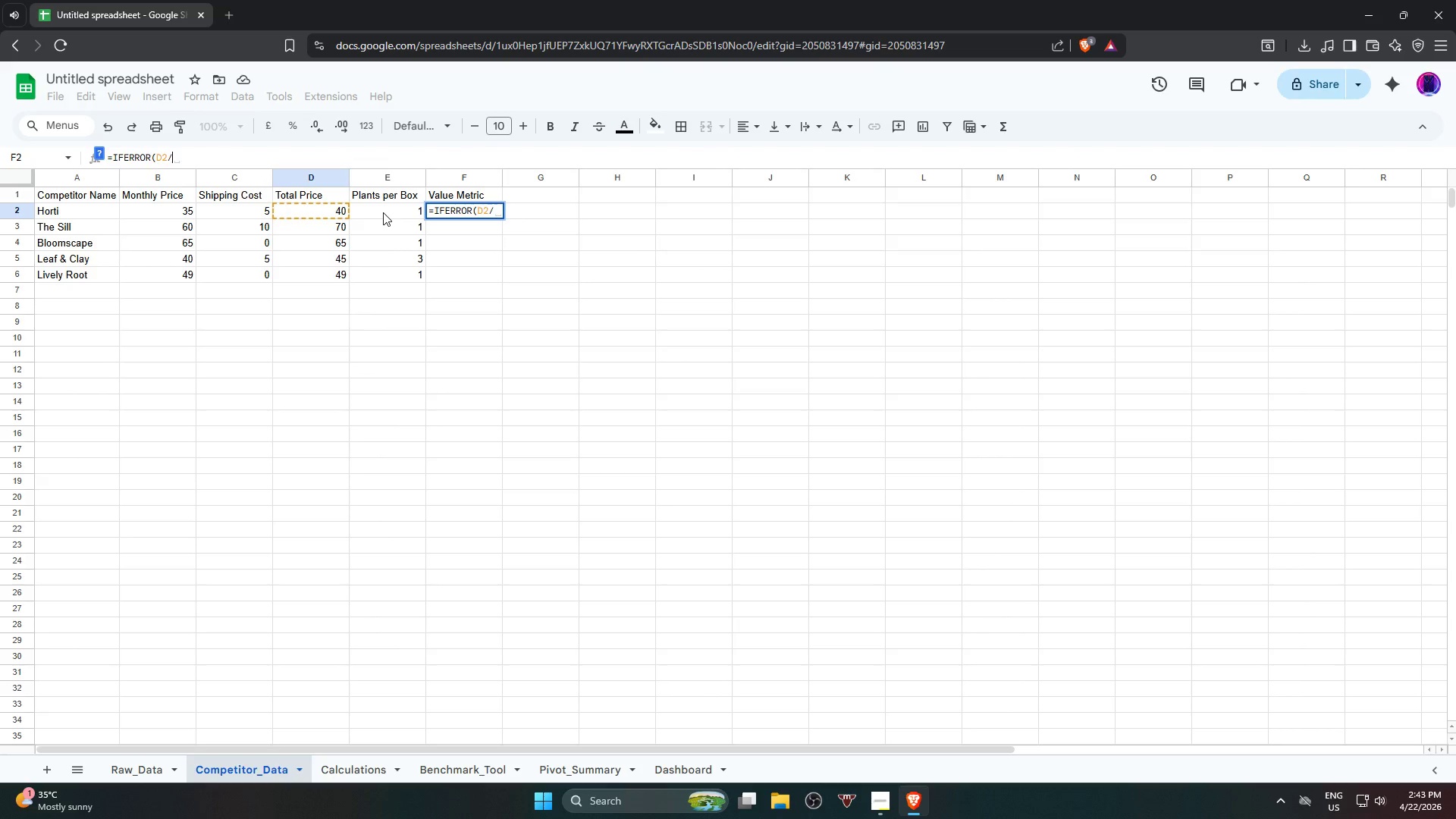 
left_click([383, 212])
 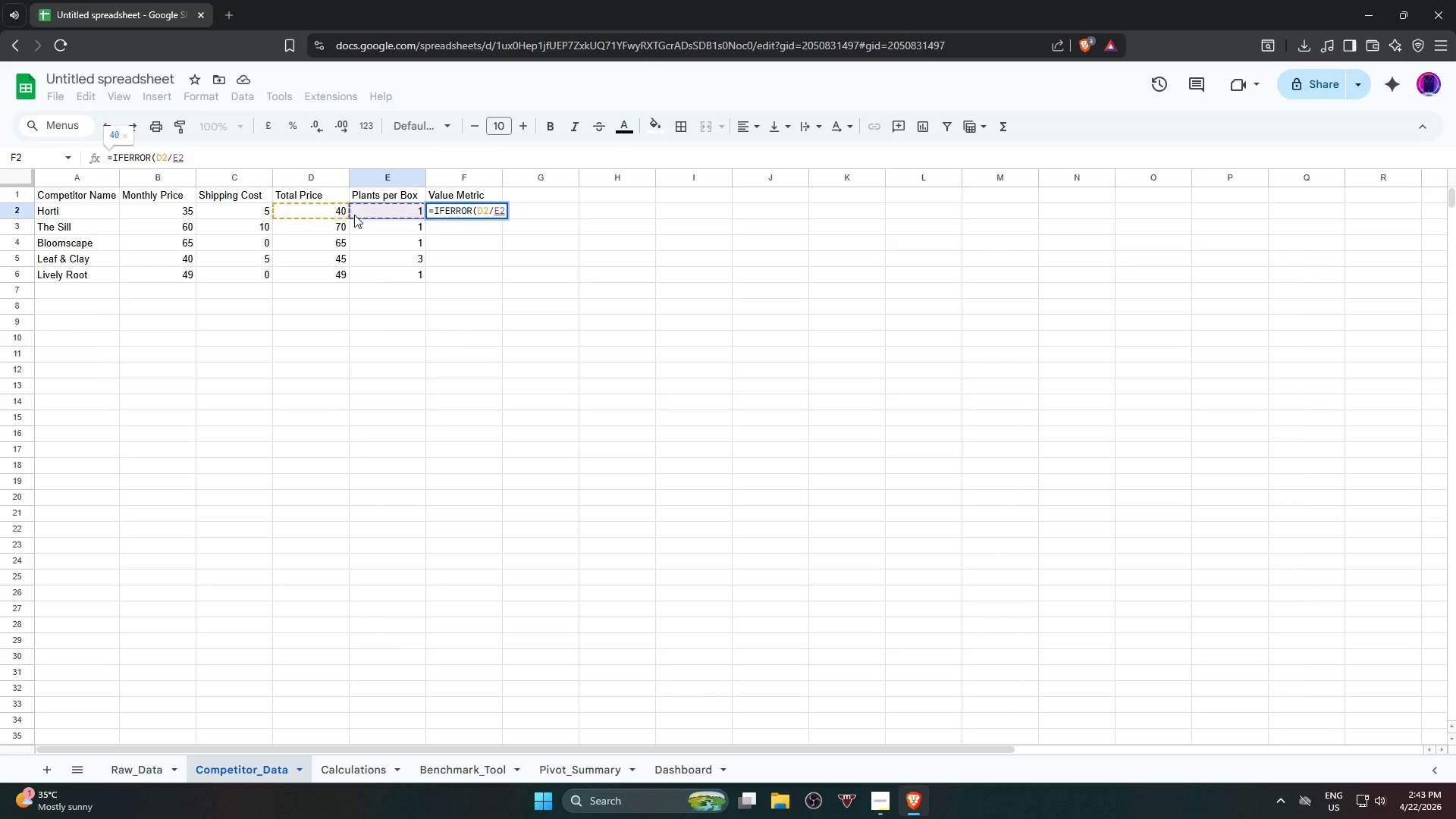 
key(Comma)
 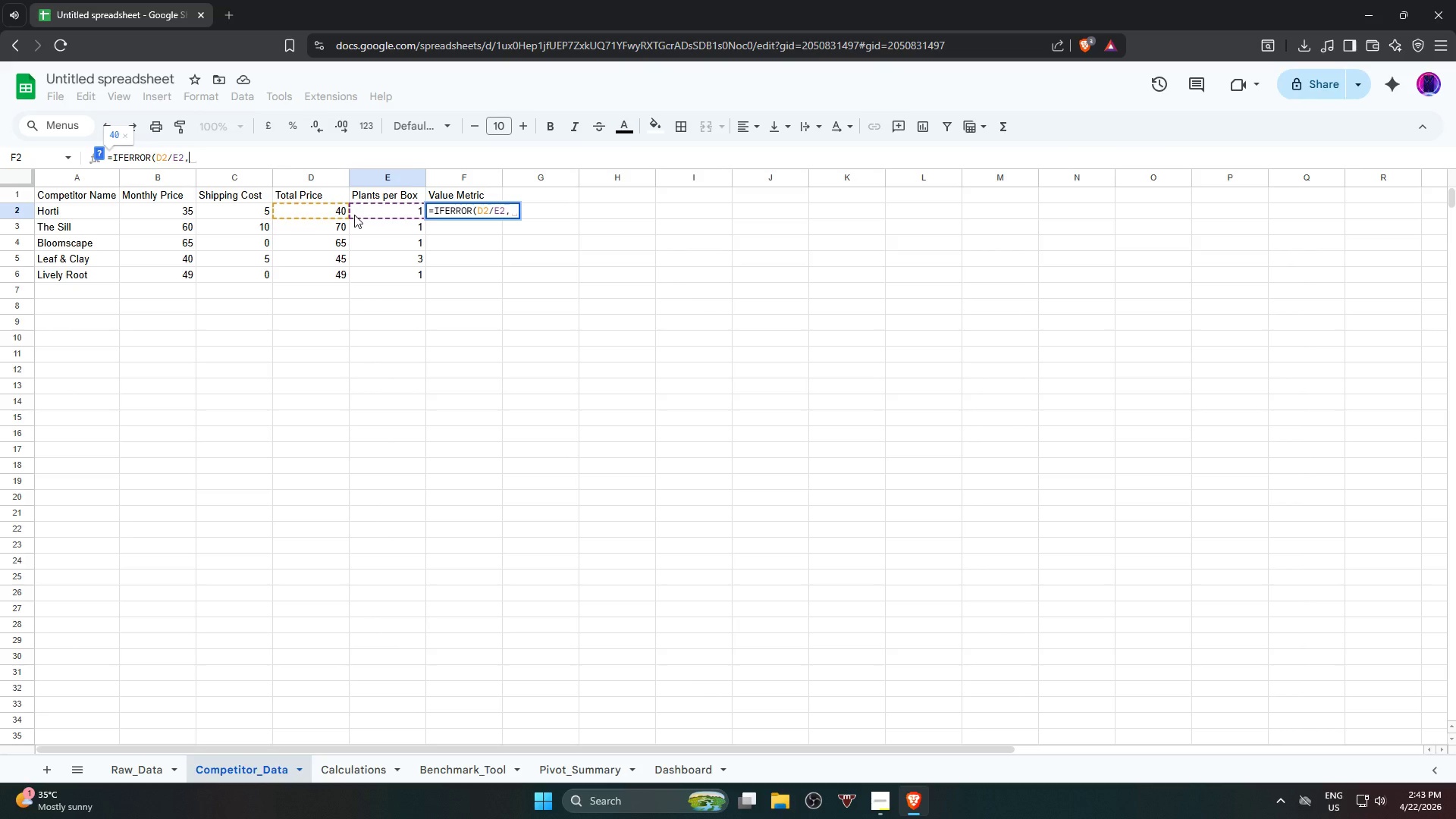 
key(Shift+Quote)
 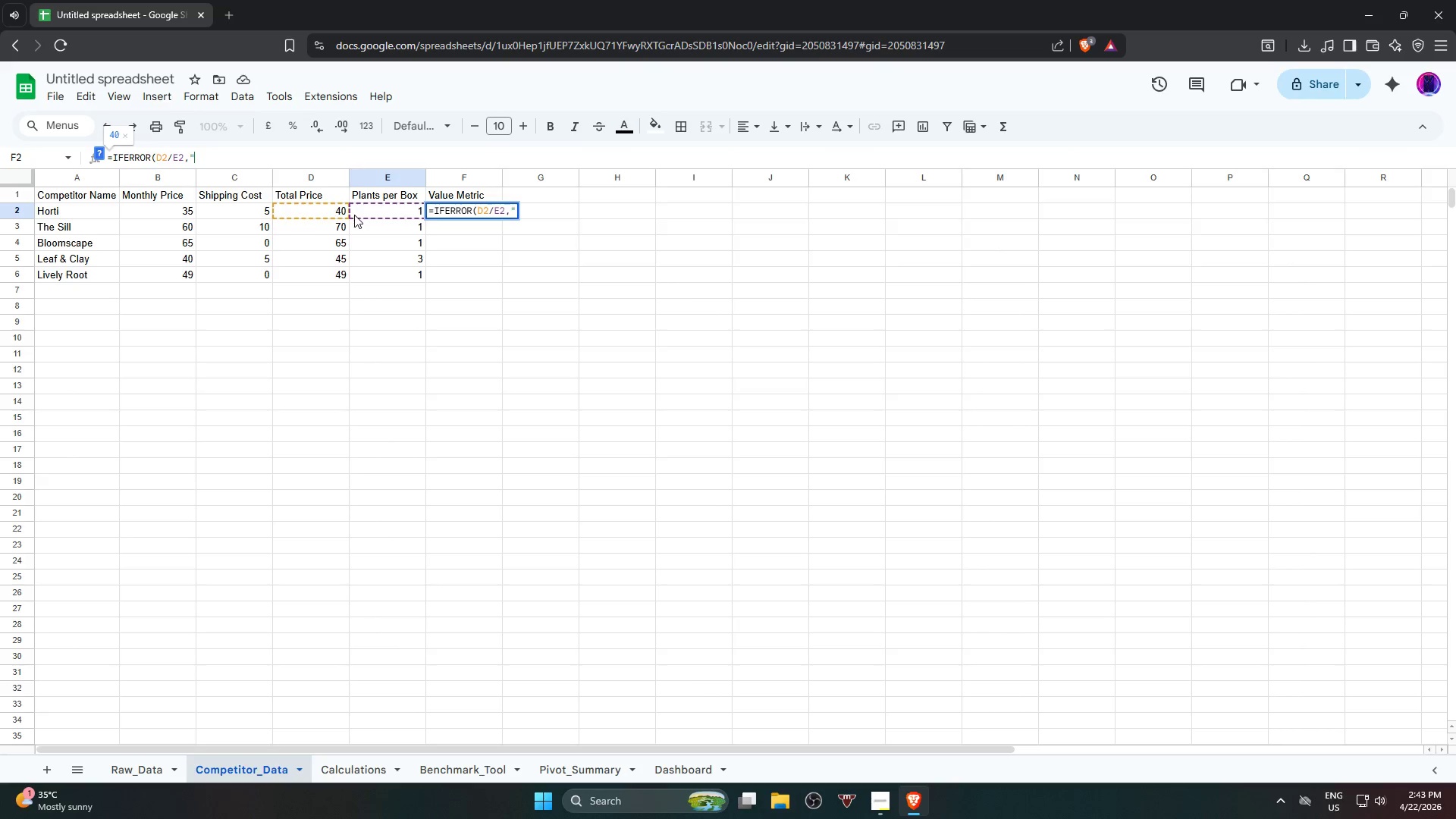 
key(Shift+Quote)
 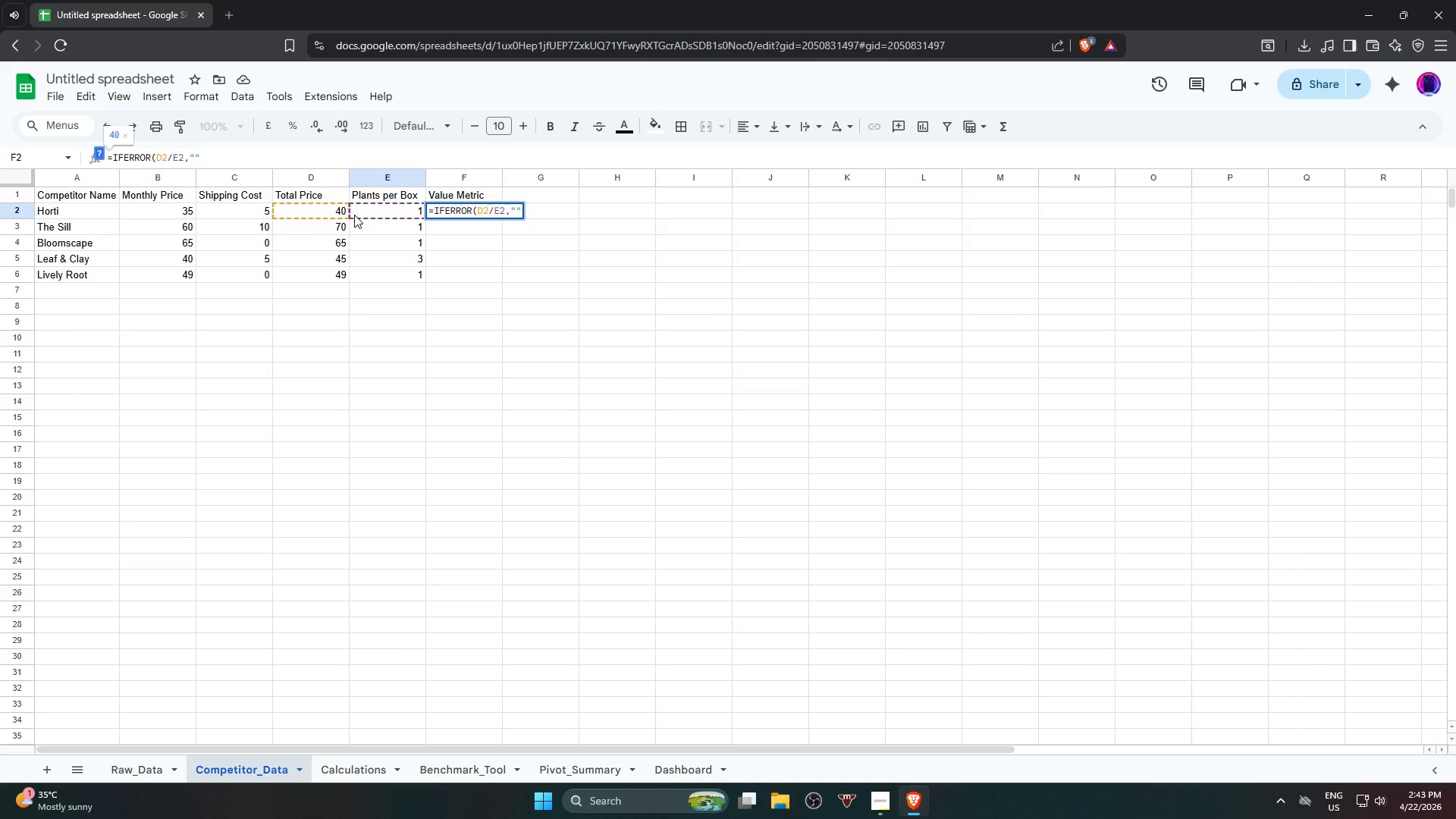 
key(Shift+0)
 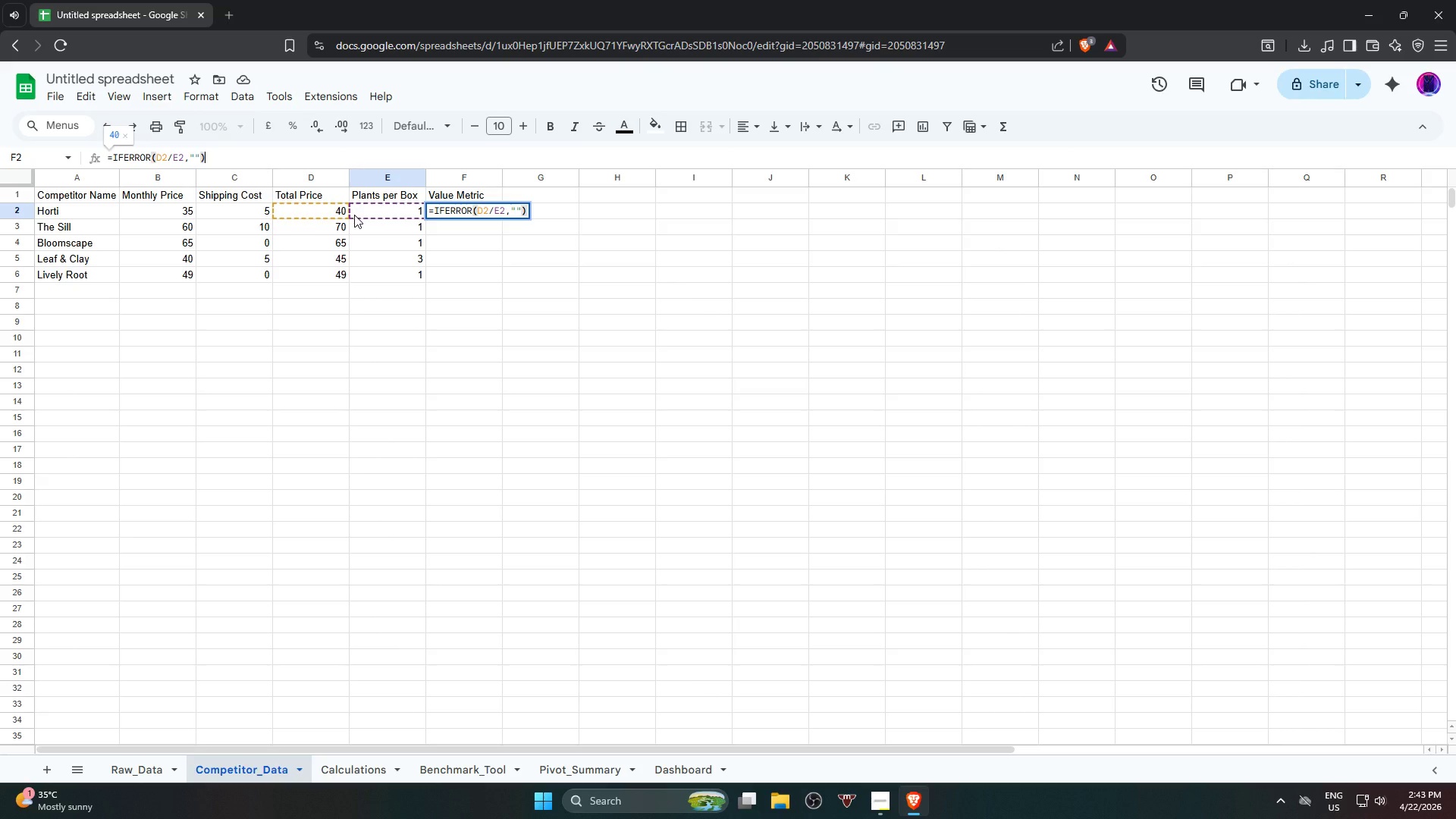 
key(Enter)
 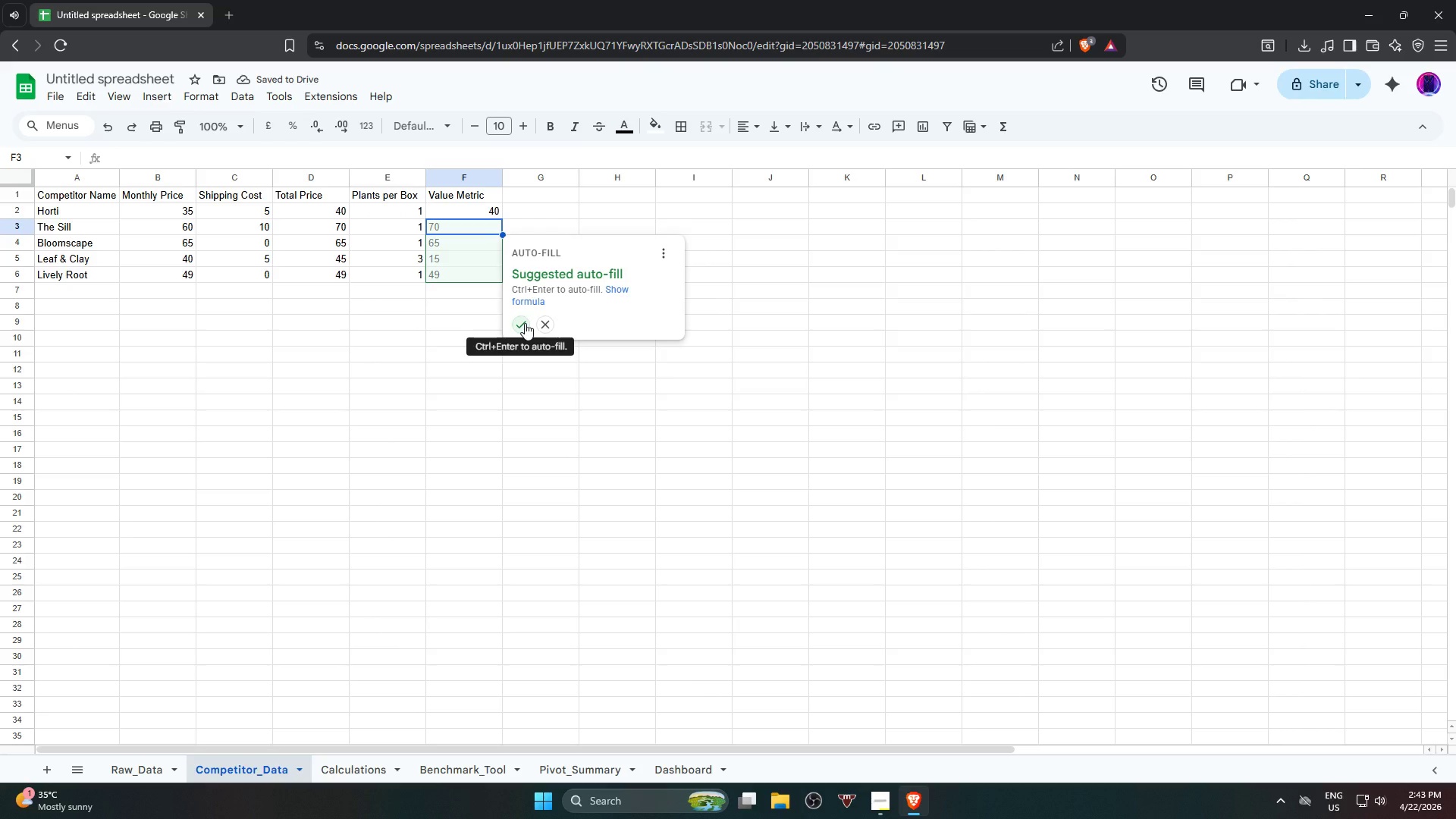 
wait(6.25)
 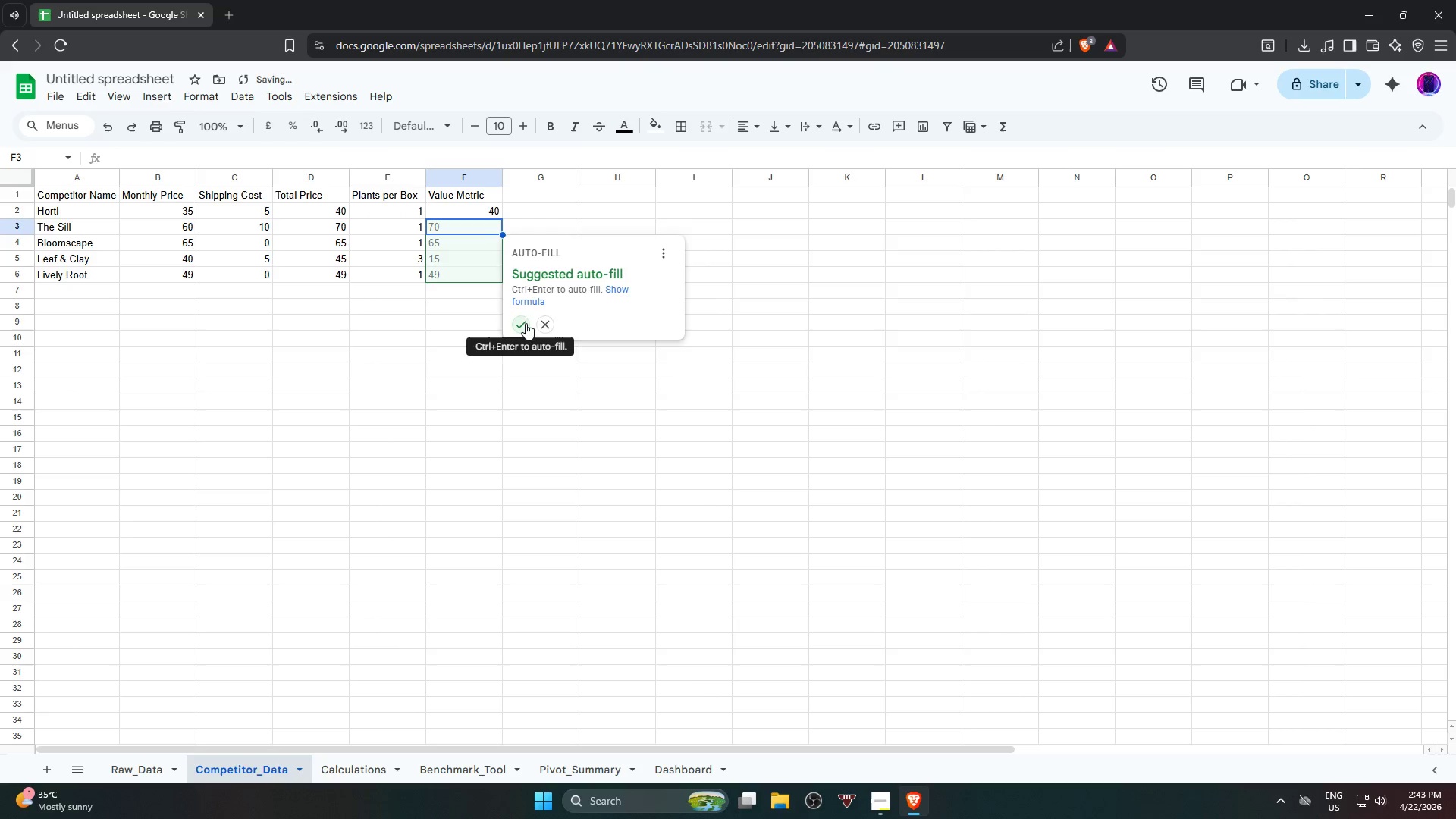 
left_click([525, 323])
 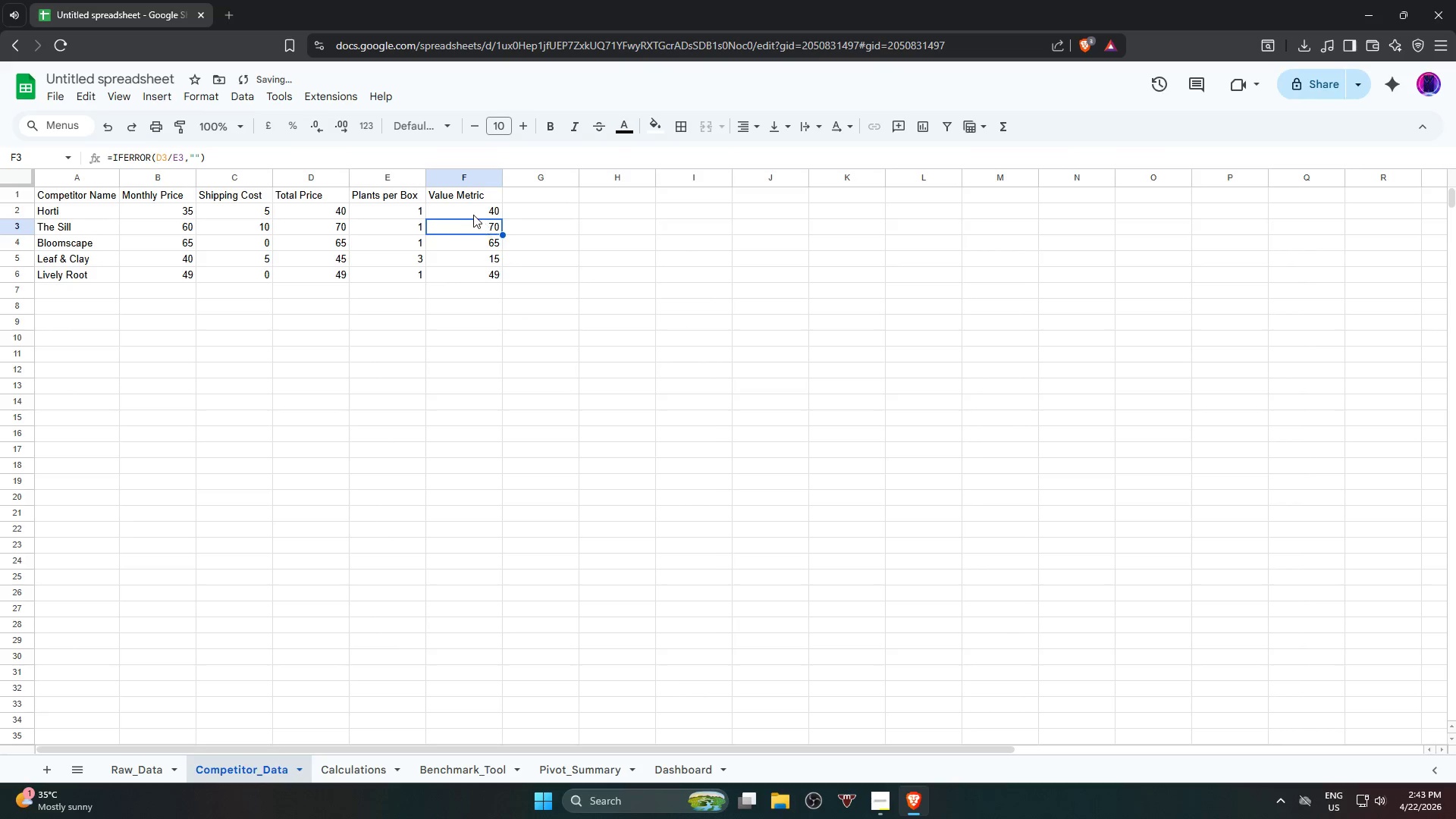 
left_click([473, 215])
 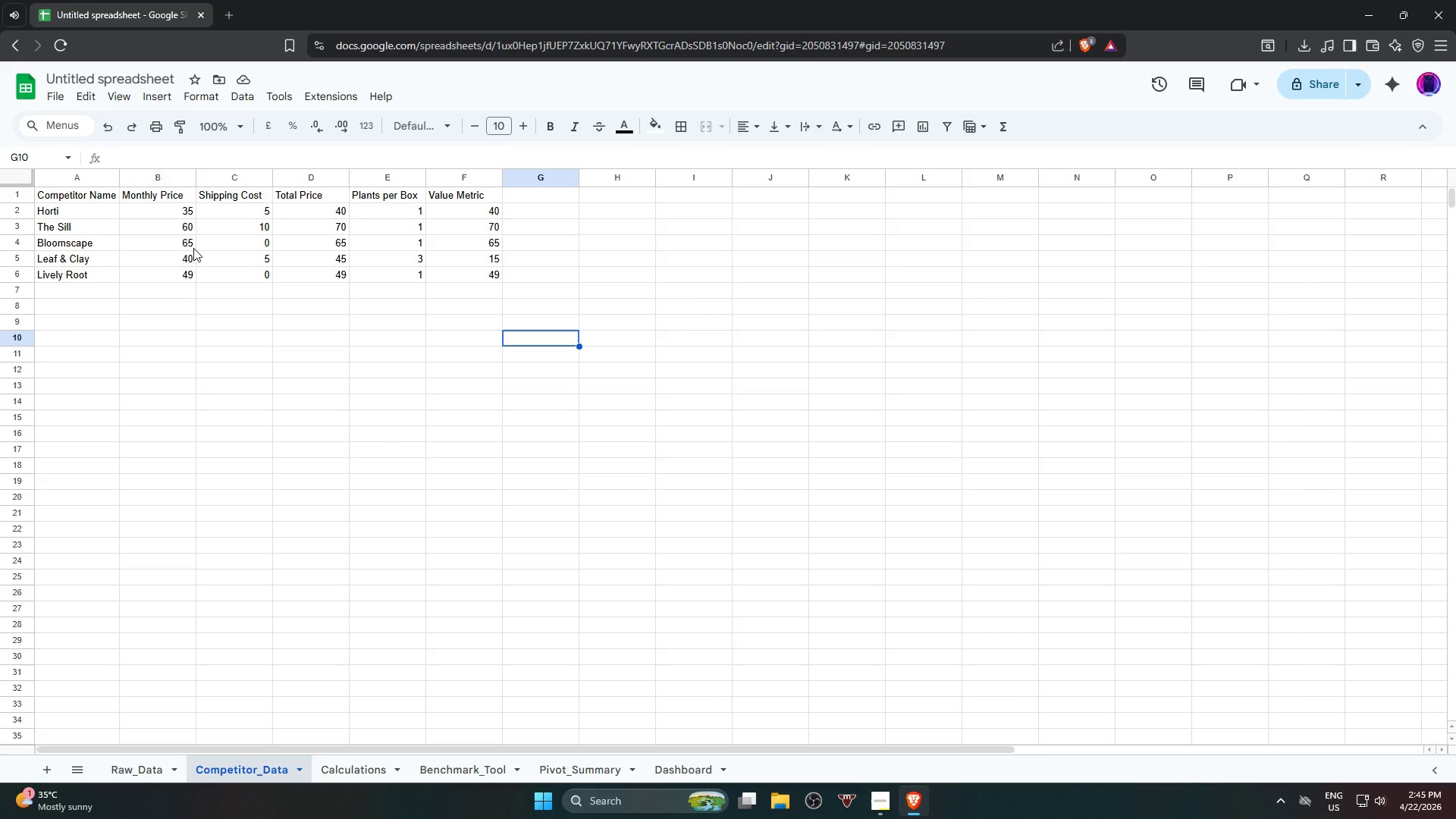 
wait(98.61)
 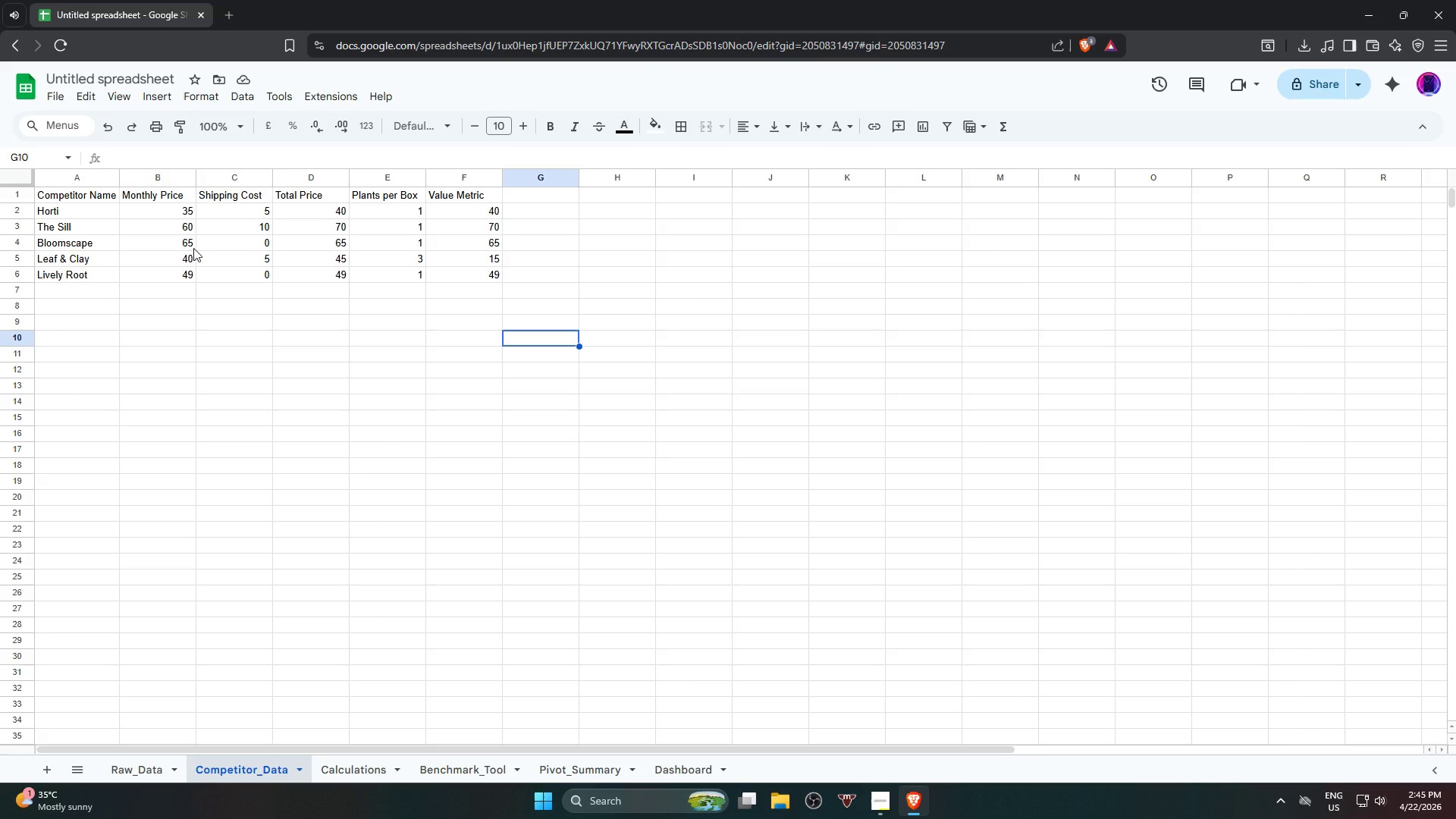 
left_click([297, 208])
 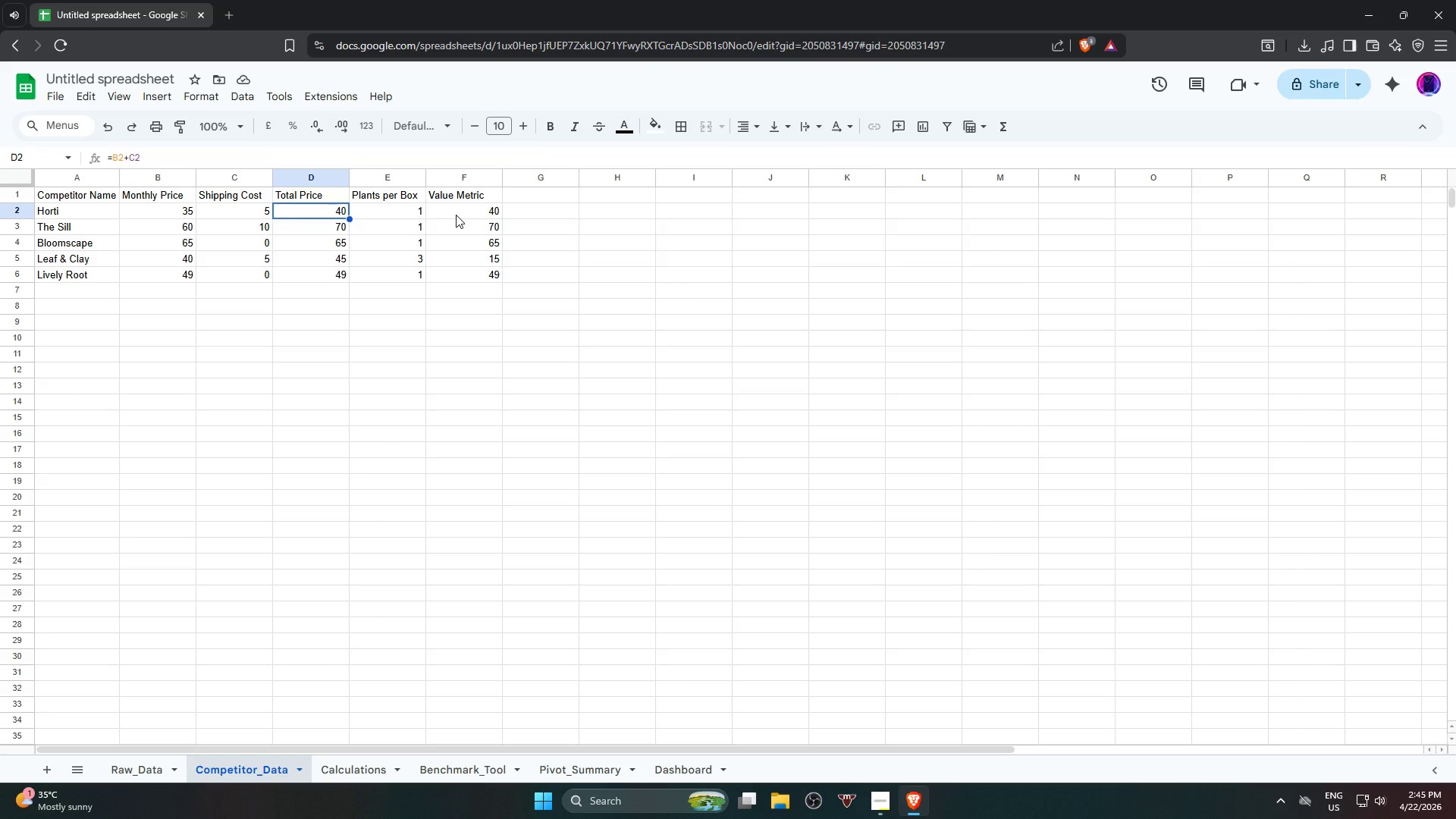 
left_click([457, 215])
 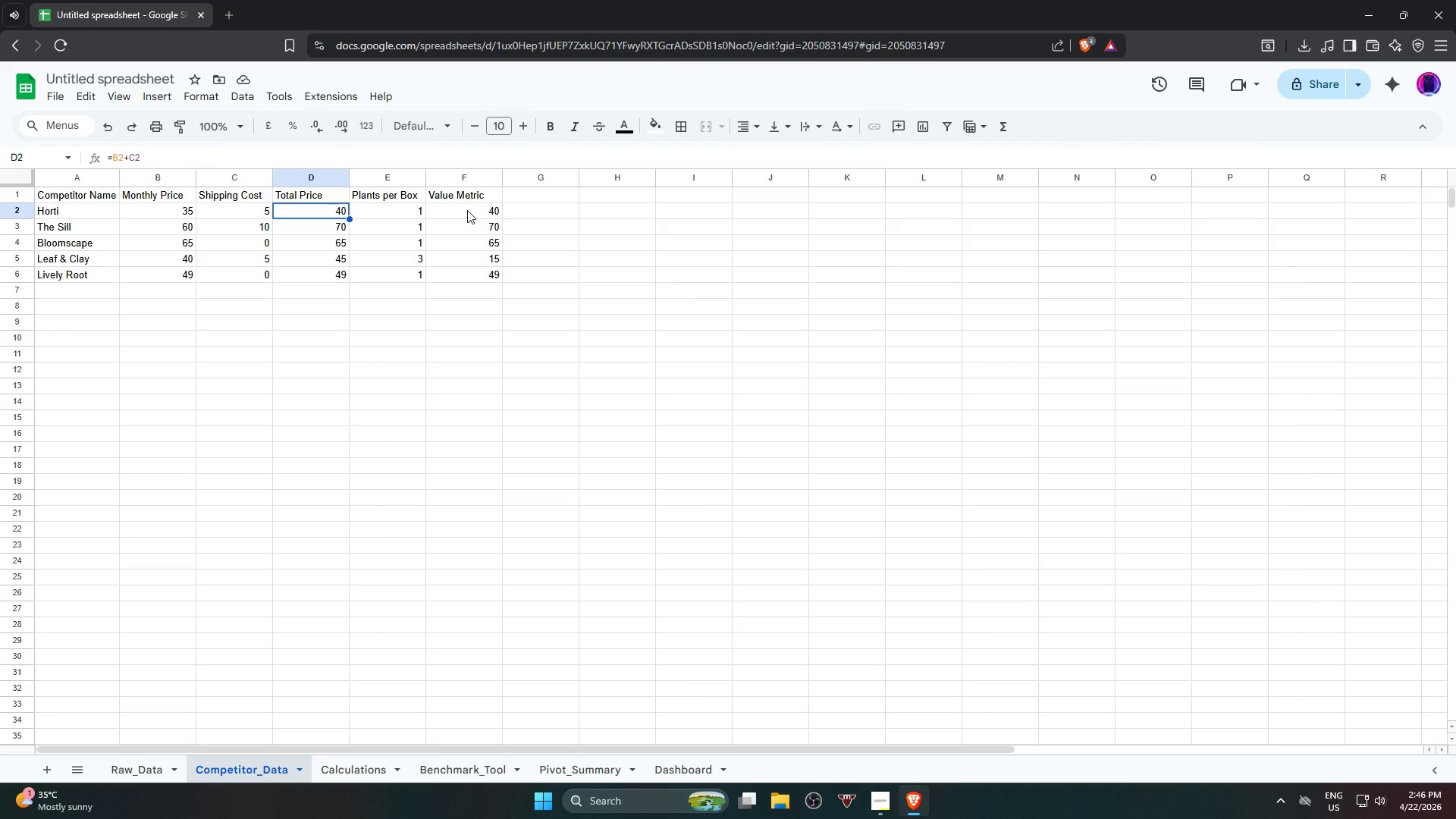 
wait(49.17)
 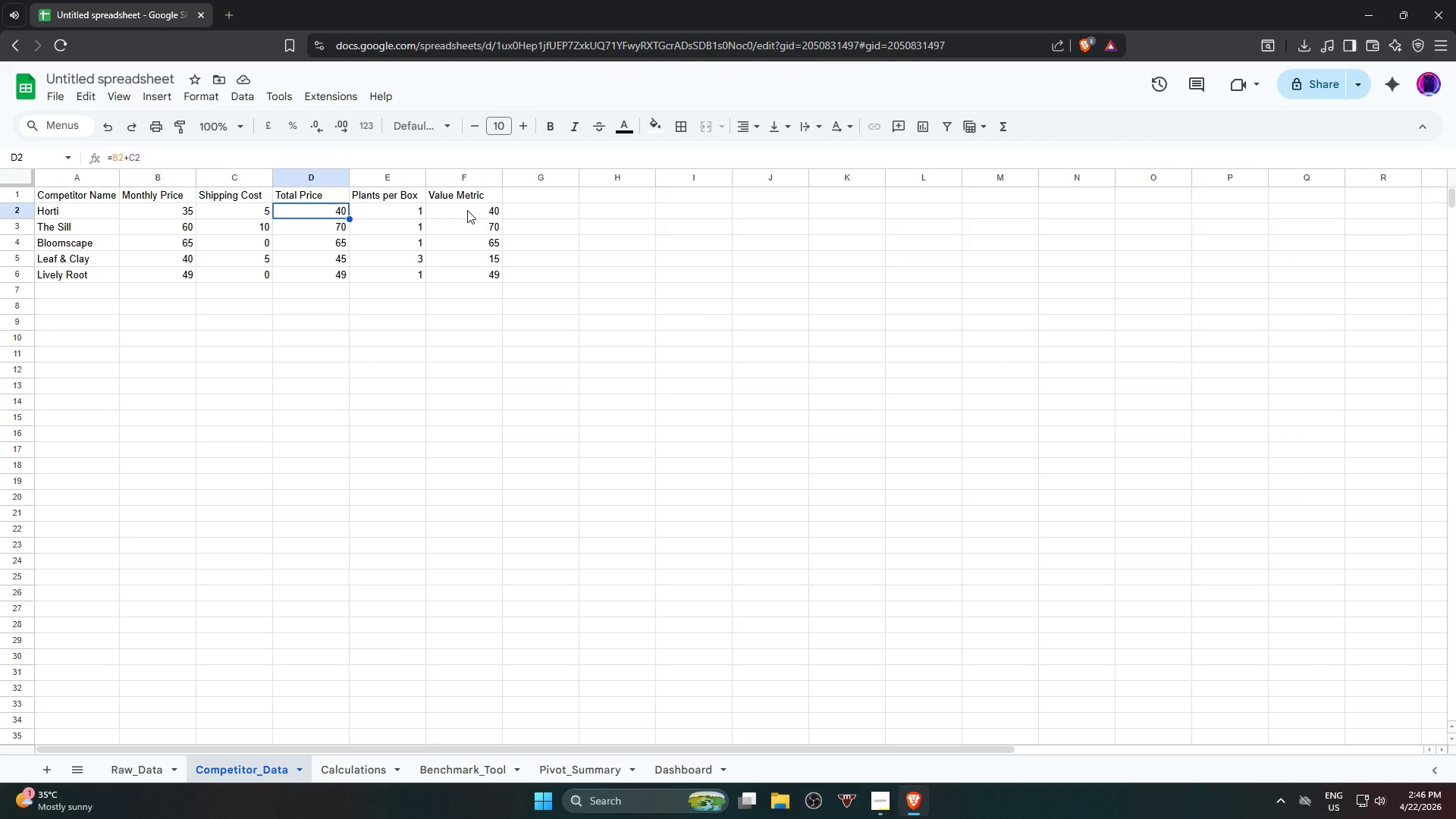 
left_click([448, 210])
 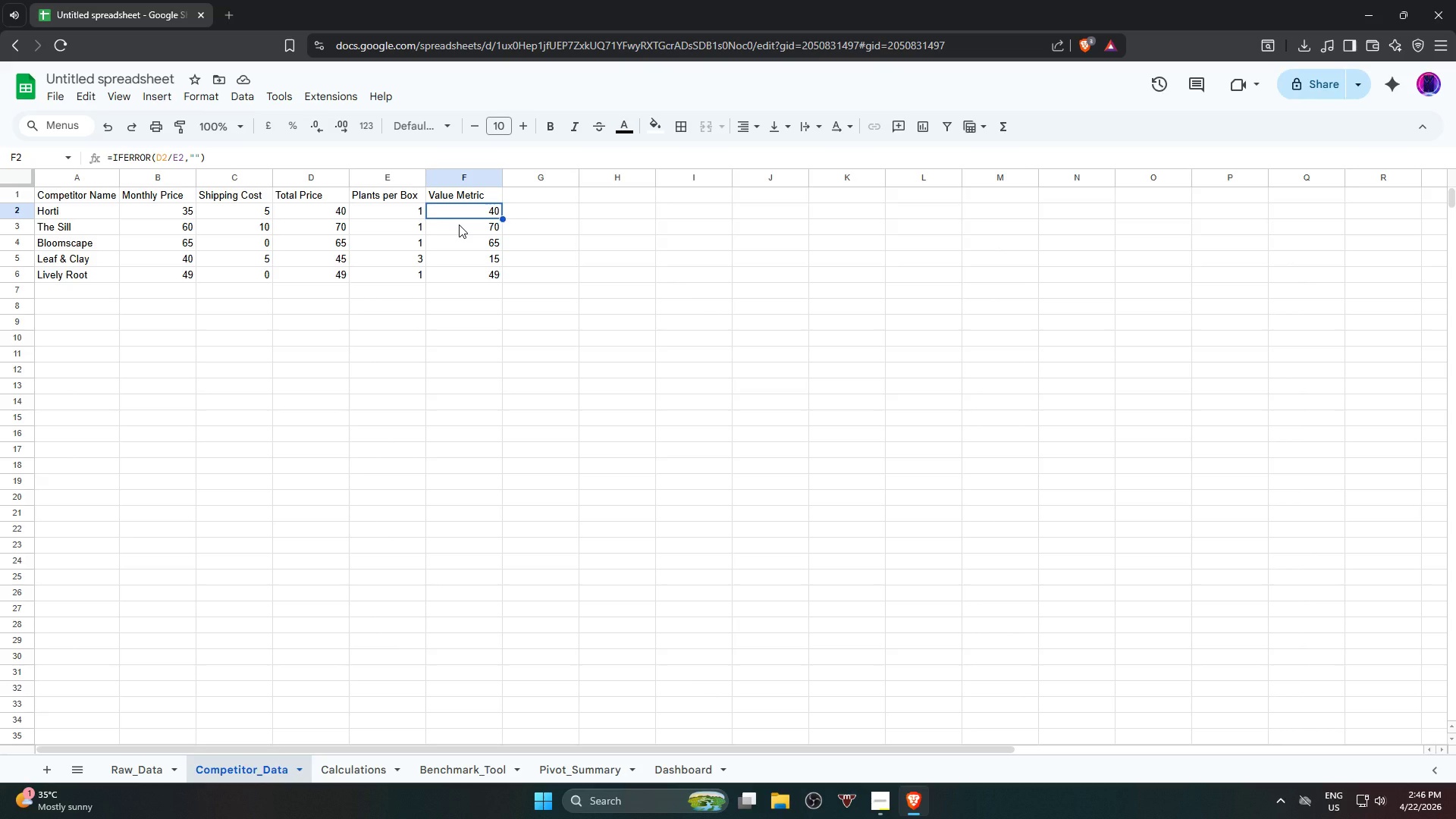 
wait(7.25)
 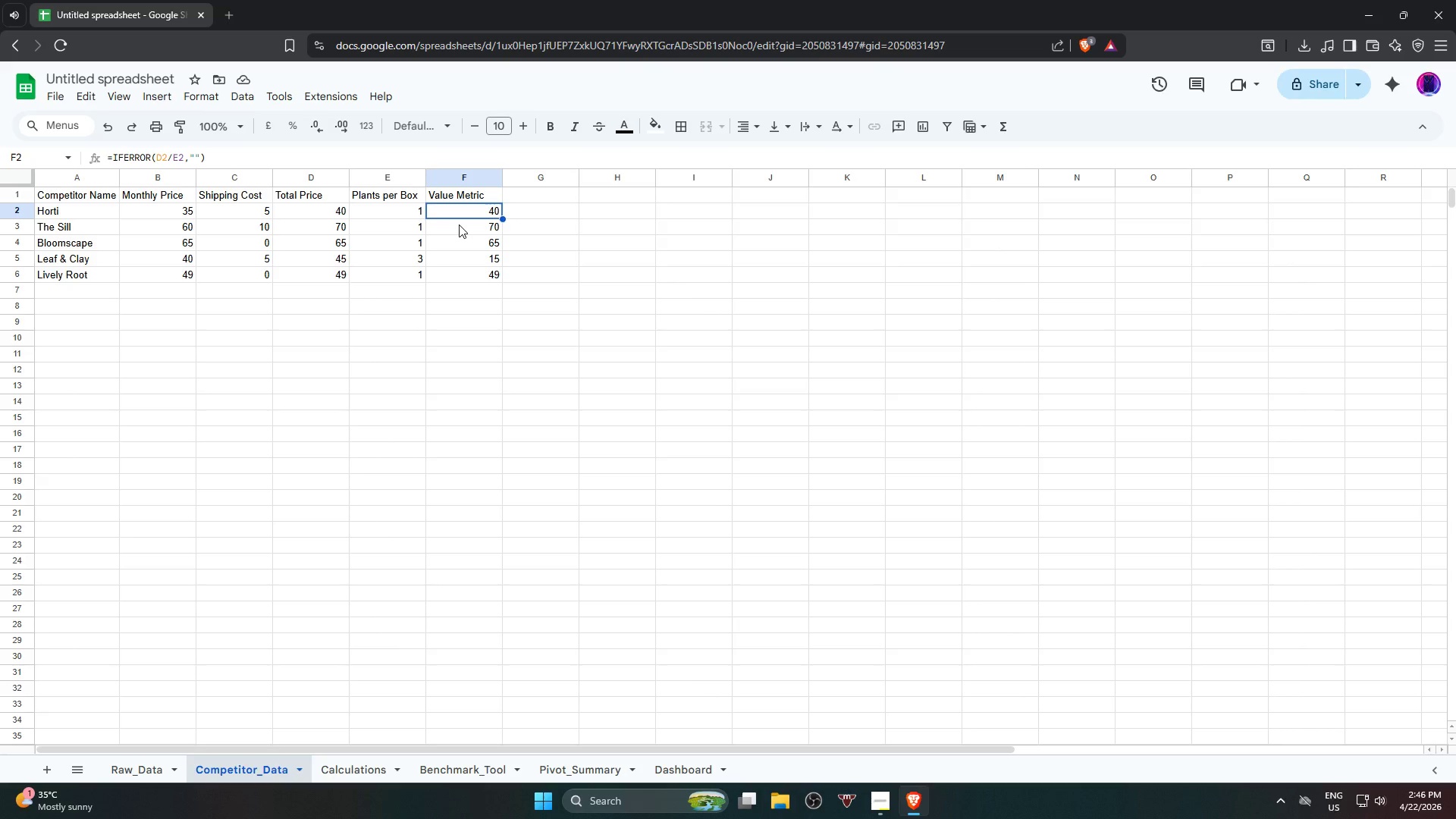 
mouse_move([362, 764])
 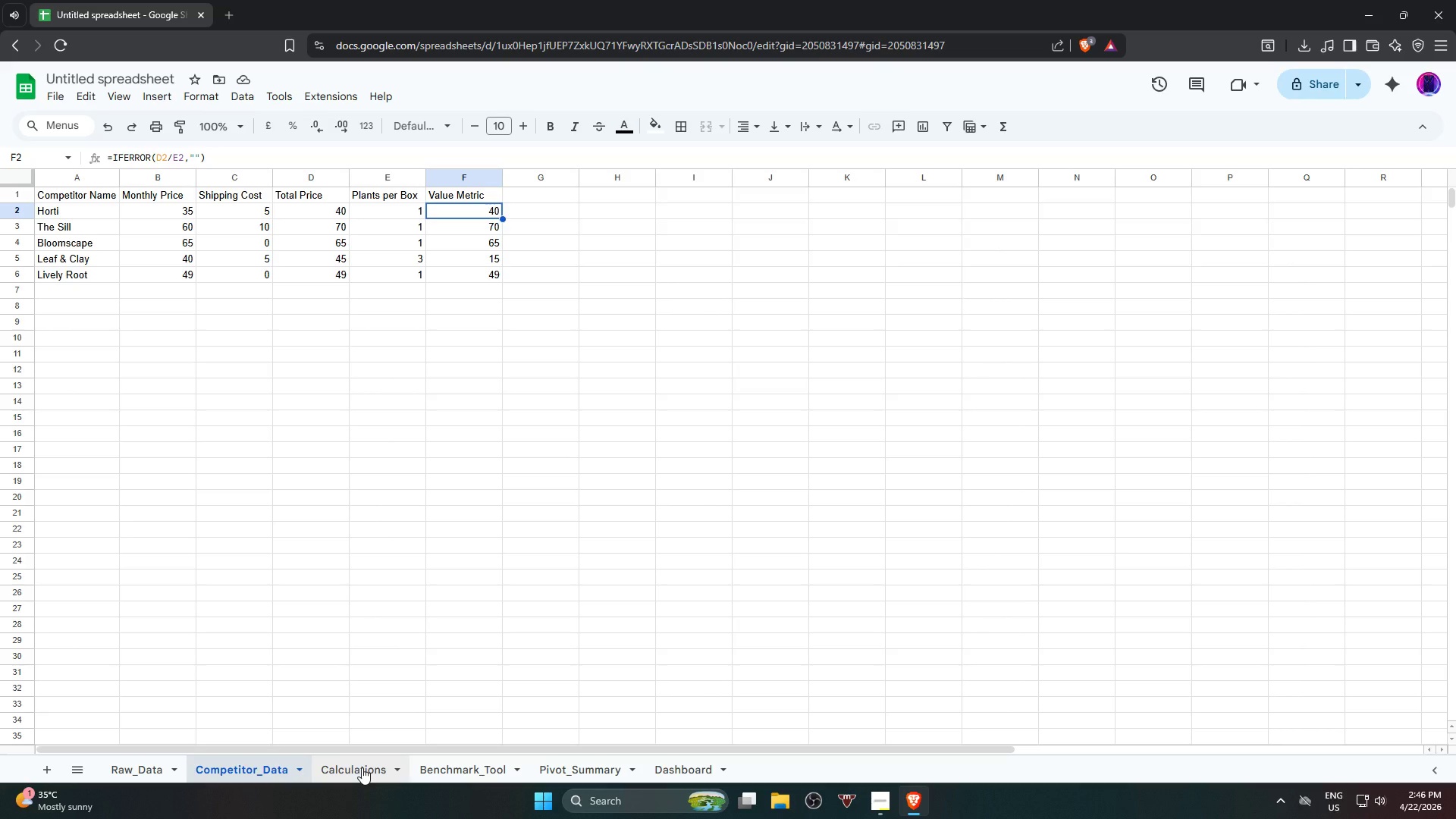 
left_click([362, 767])
 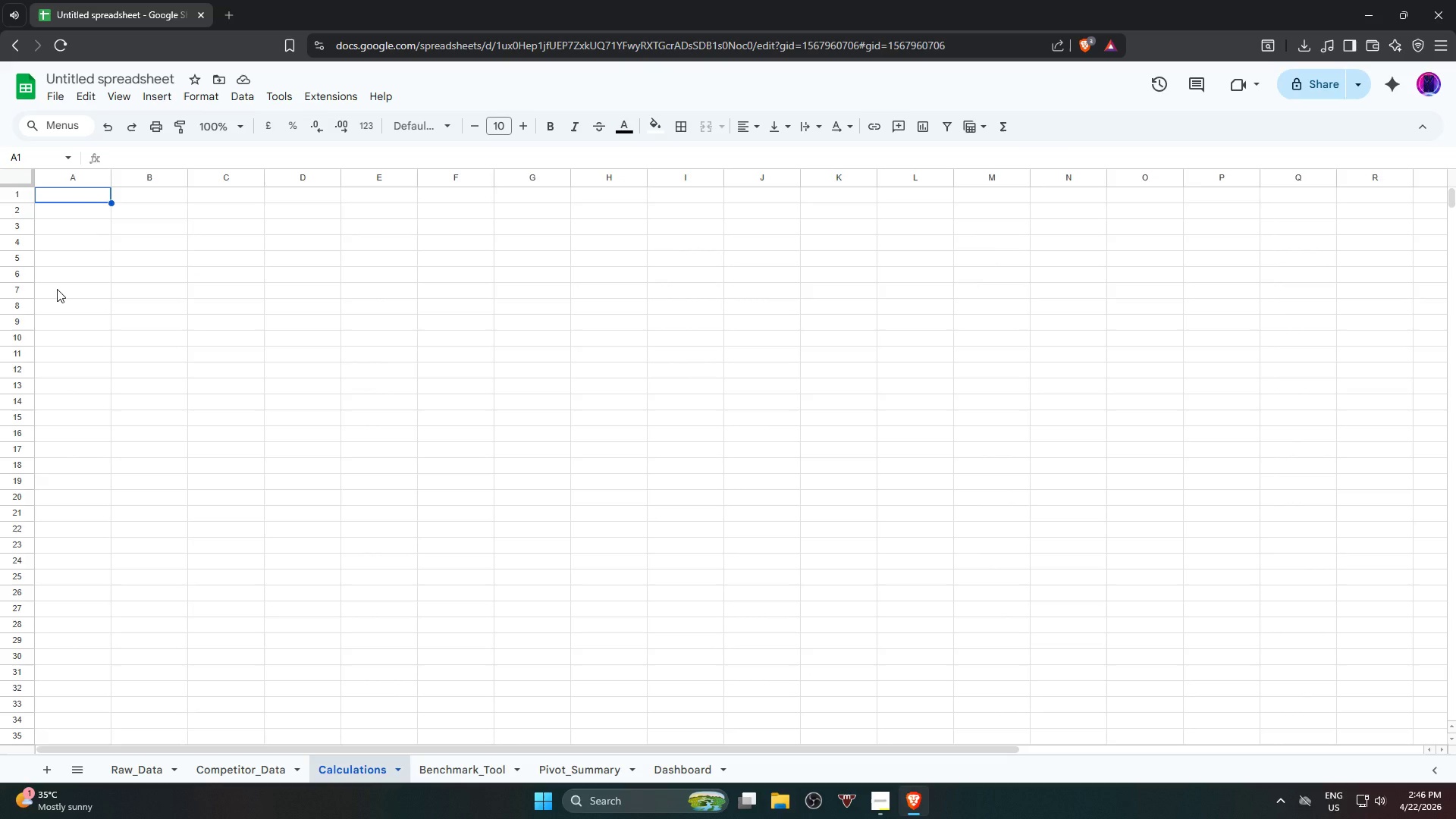 
type(mA)
key(Backspace)
key(Backspace)
type(Market Average Value)
 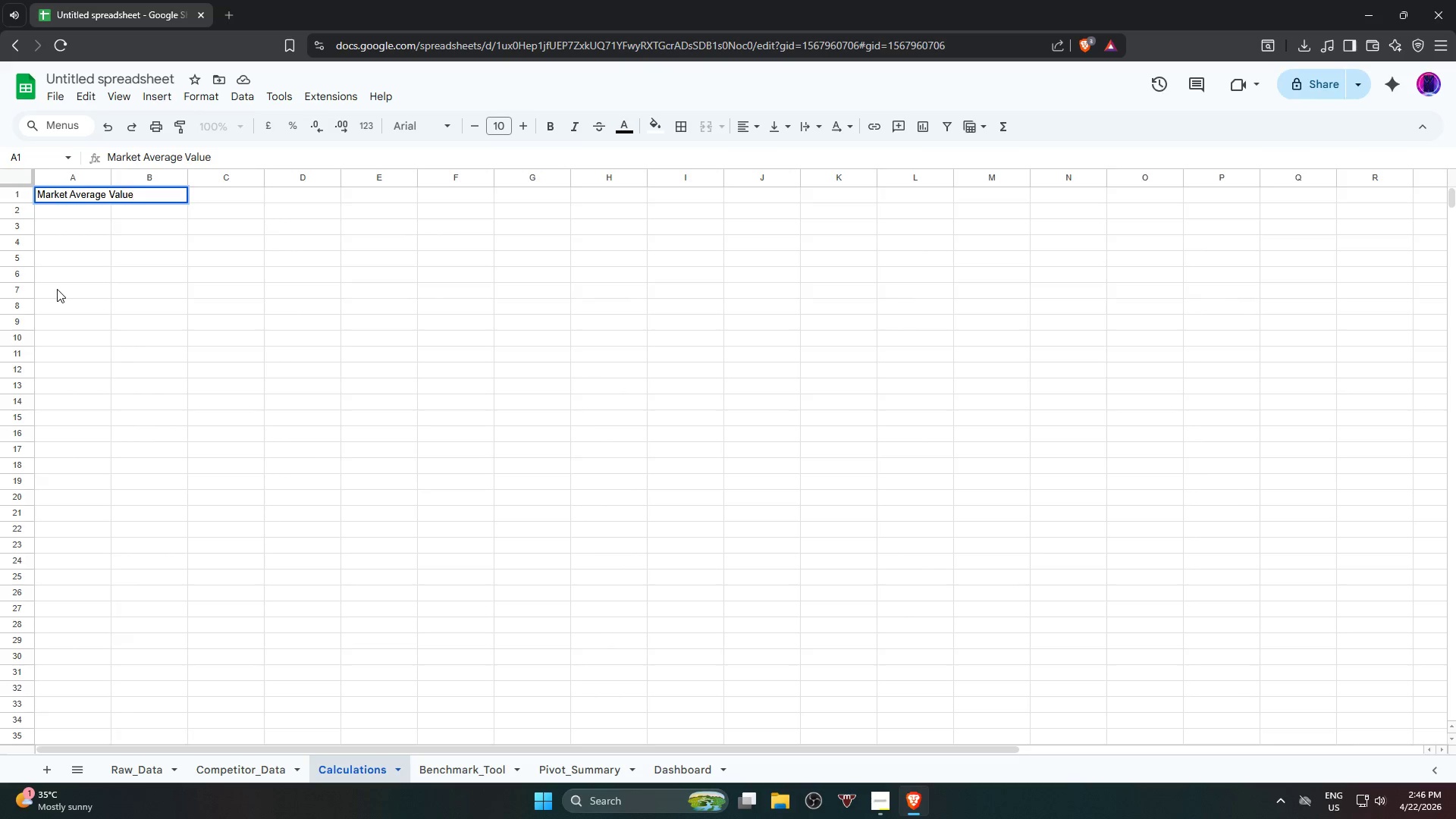 
key(ArrowRight)
 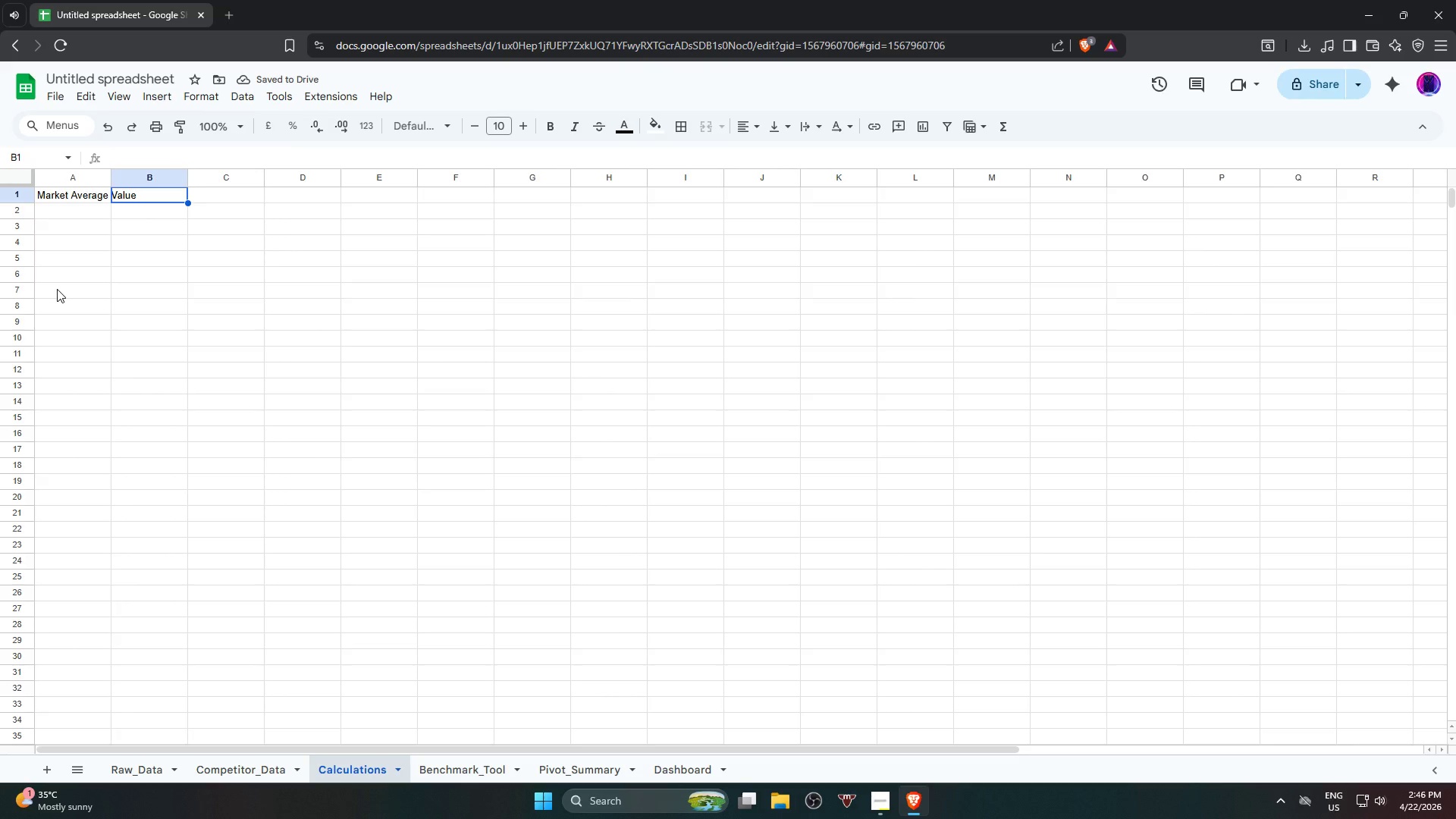 
key(ArrowDown)
 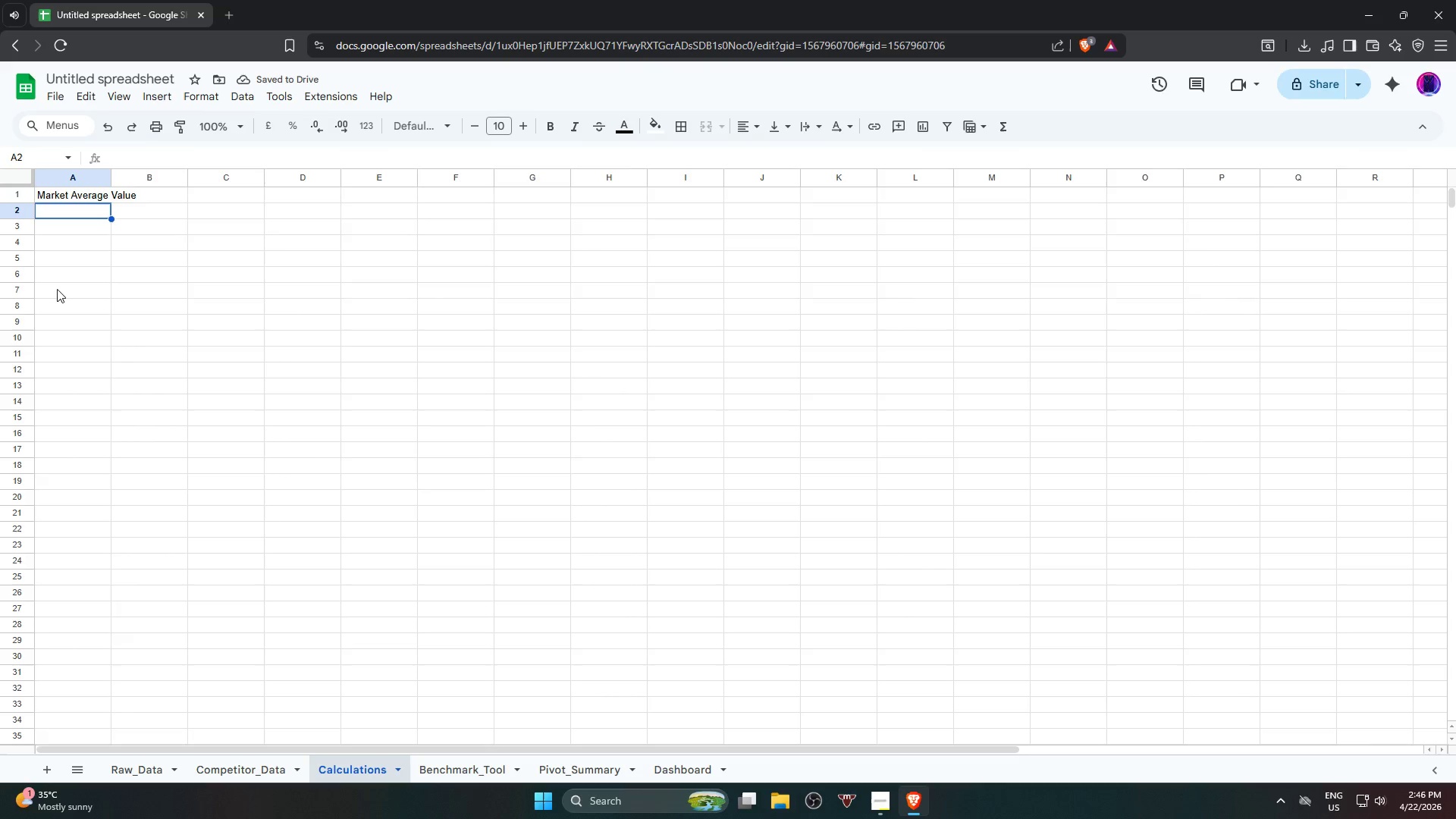 
key(ArrowLeft)
 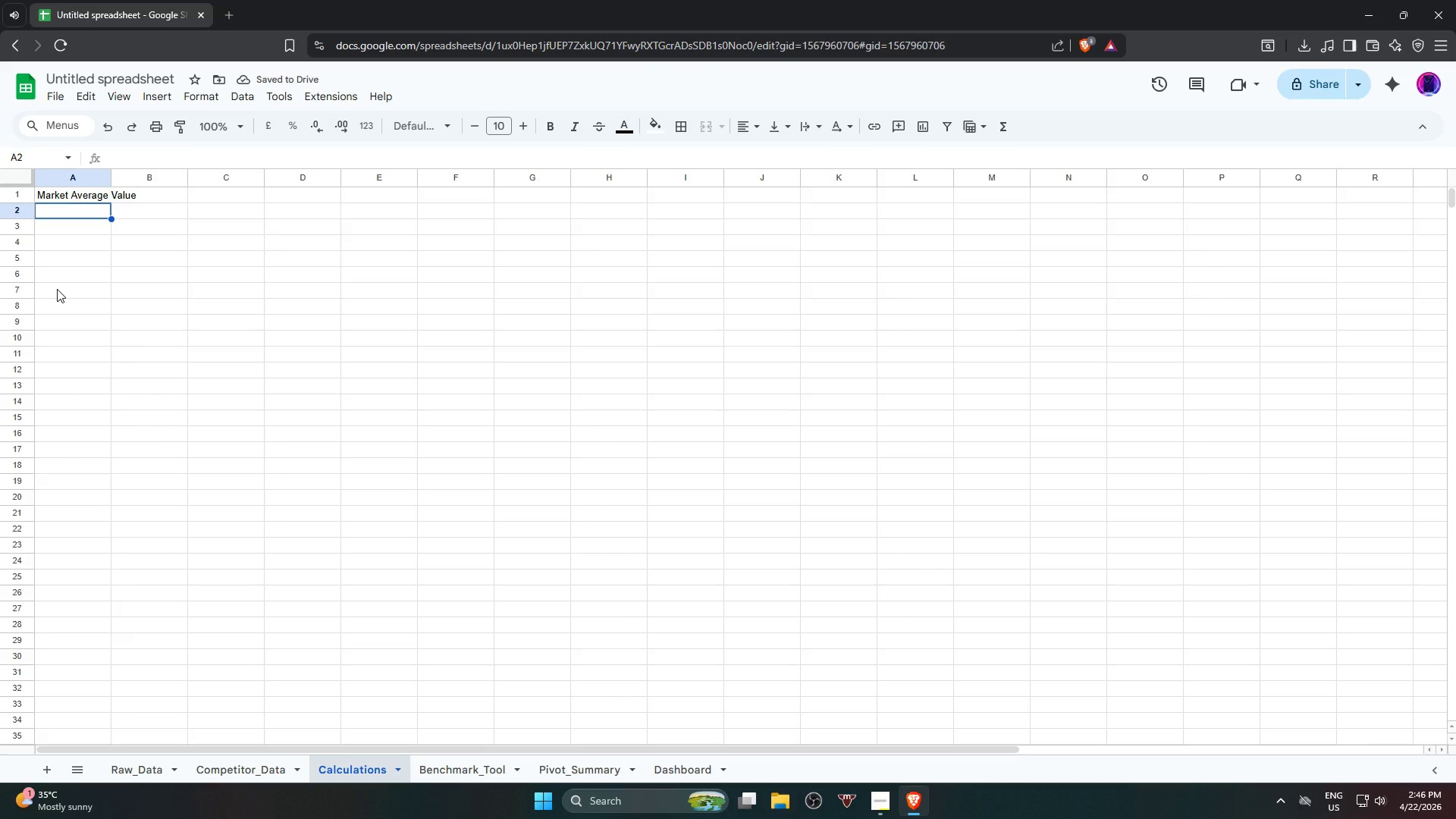 
type(Upper Threshold)
 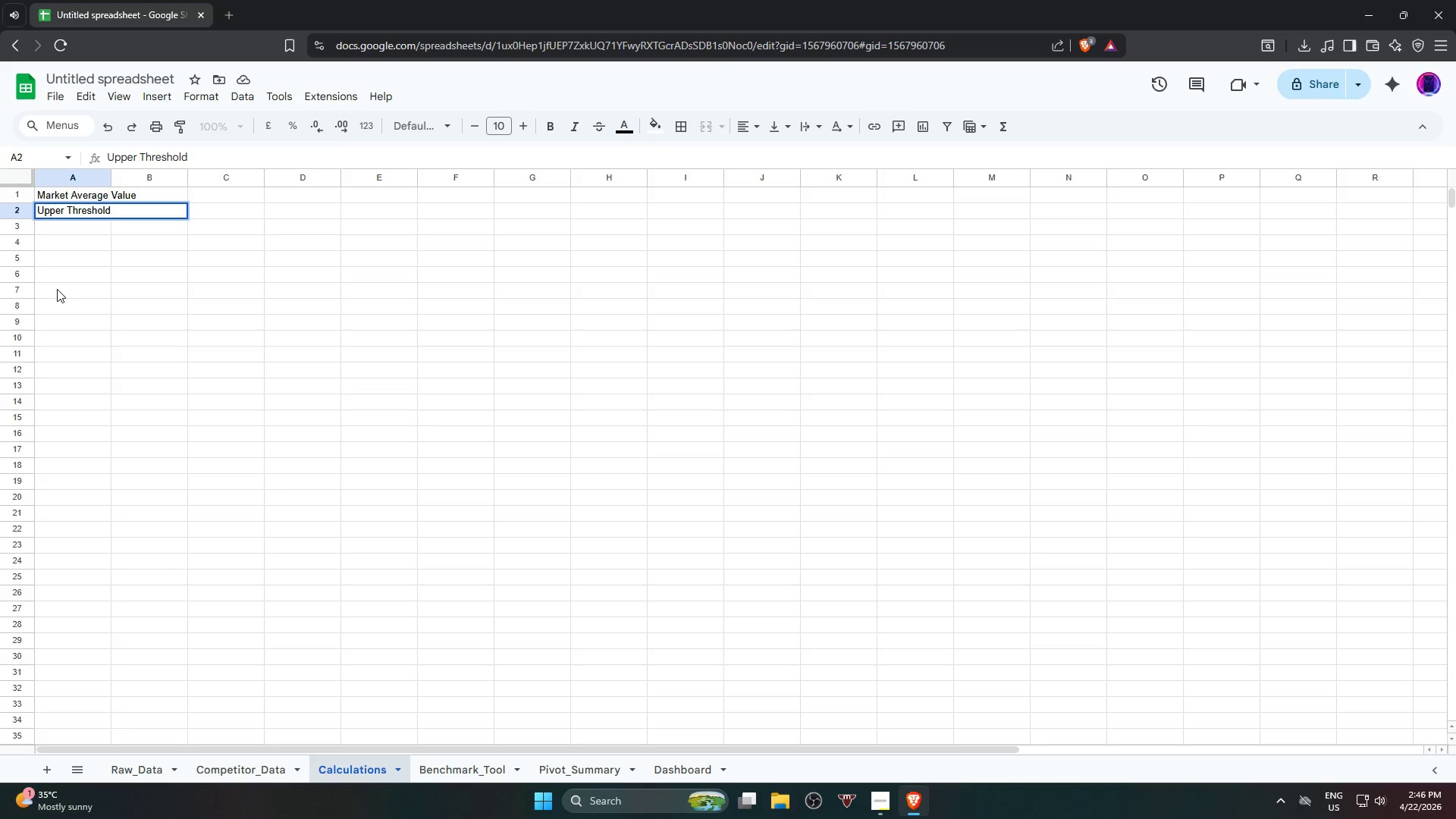 
key(ArrowDown)
 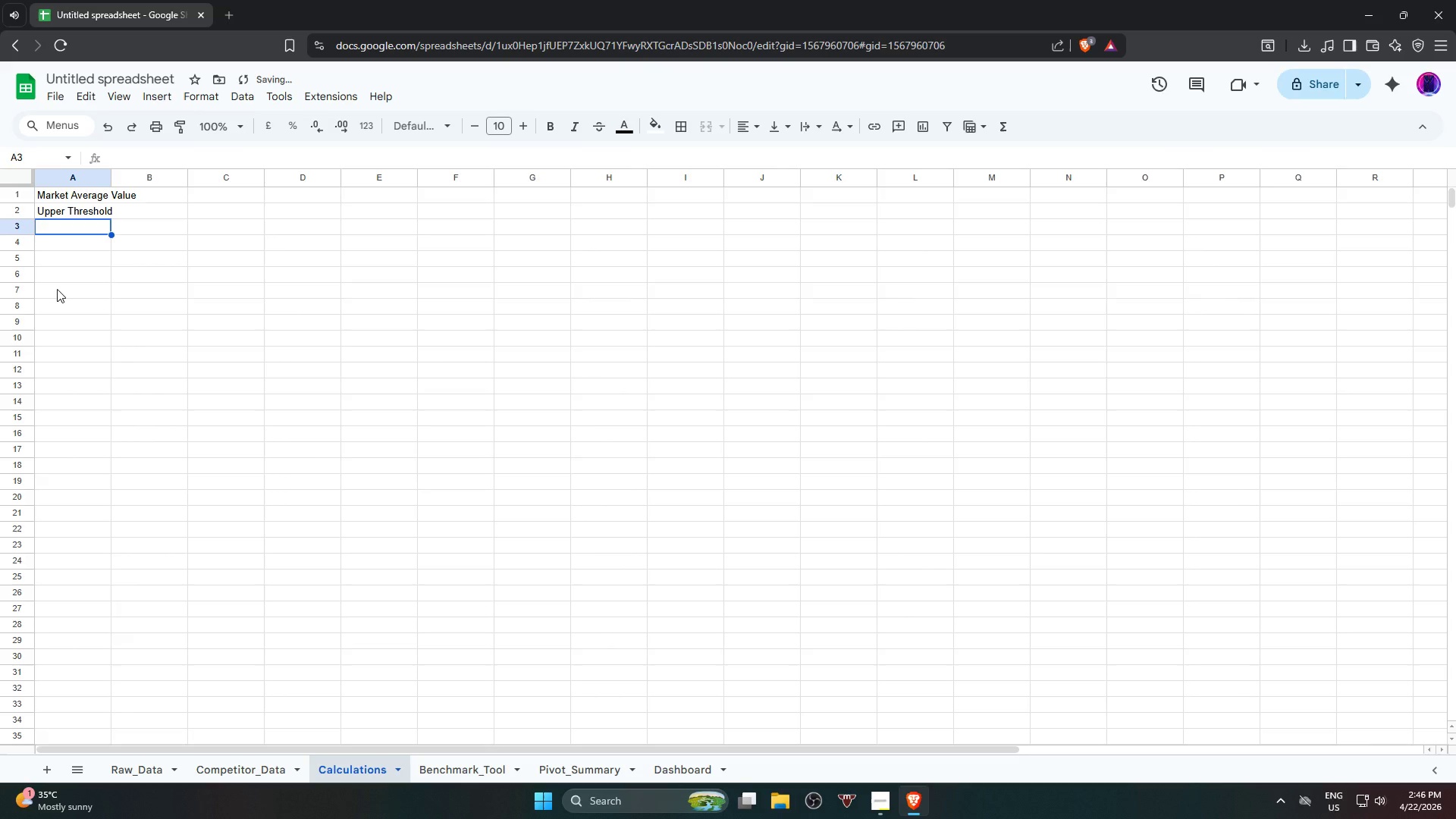 
type(Lower Threshold)
 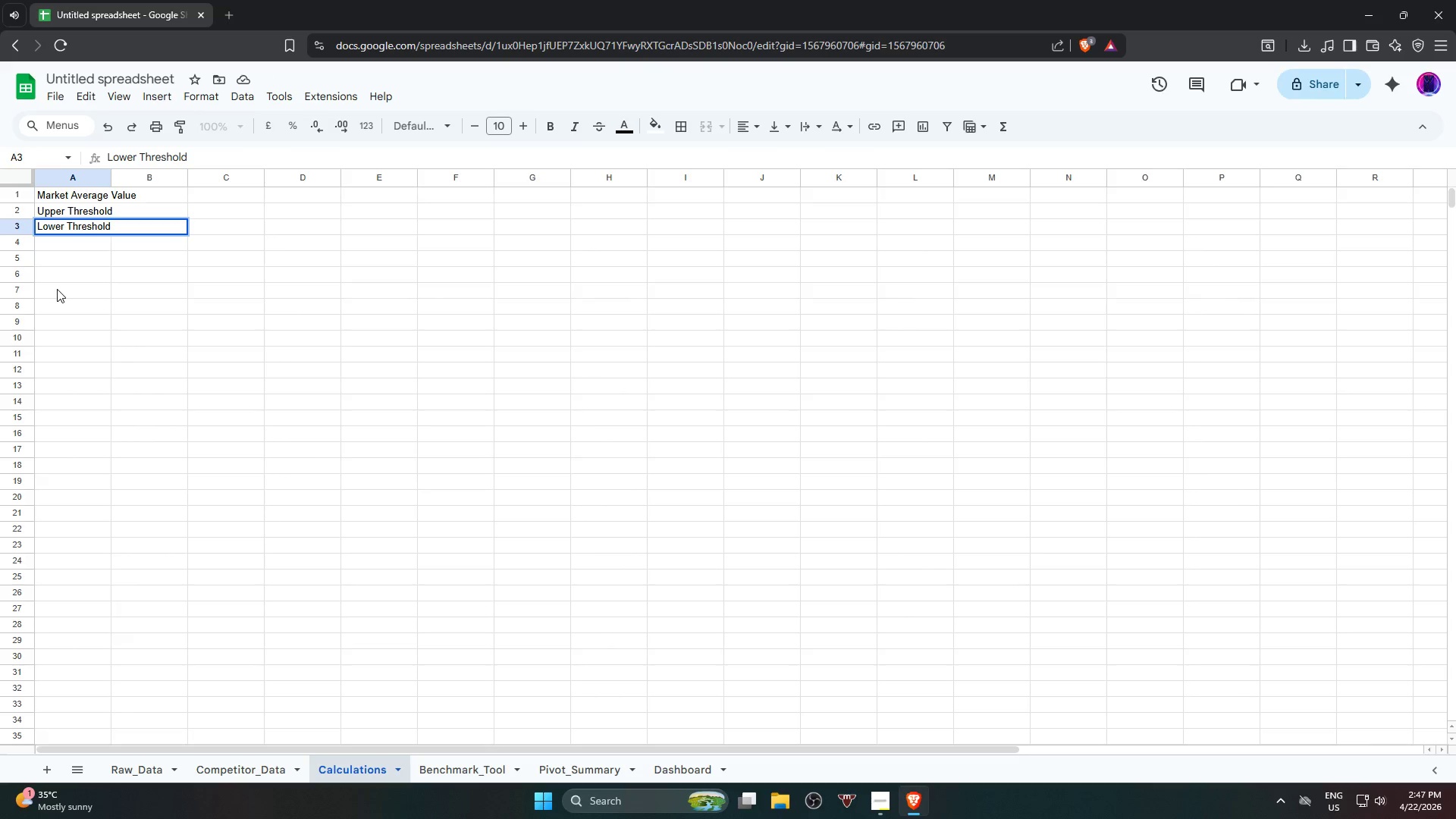 
key(ArrowDown)
 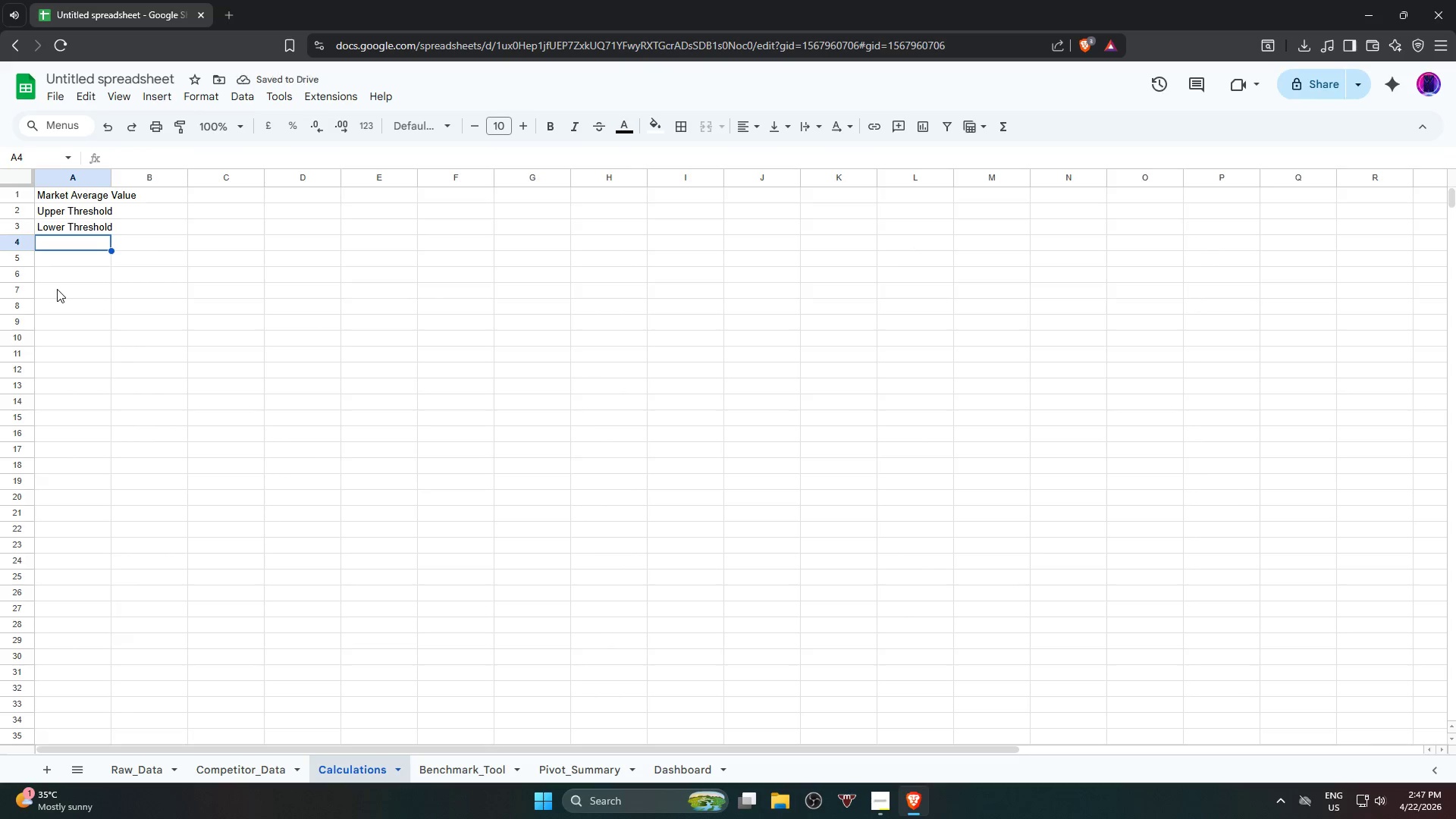 
key(ArrowRight)
 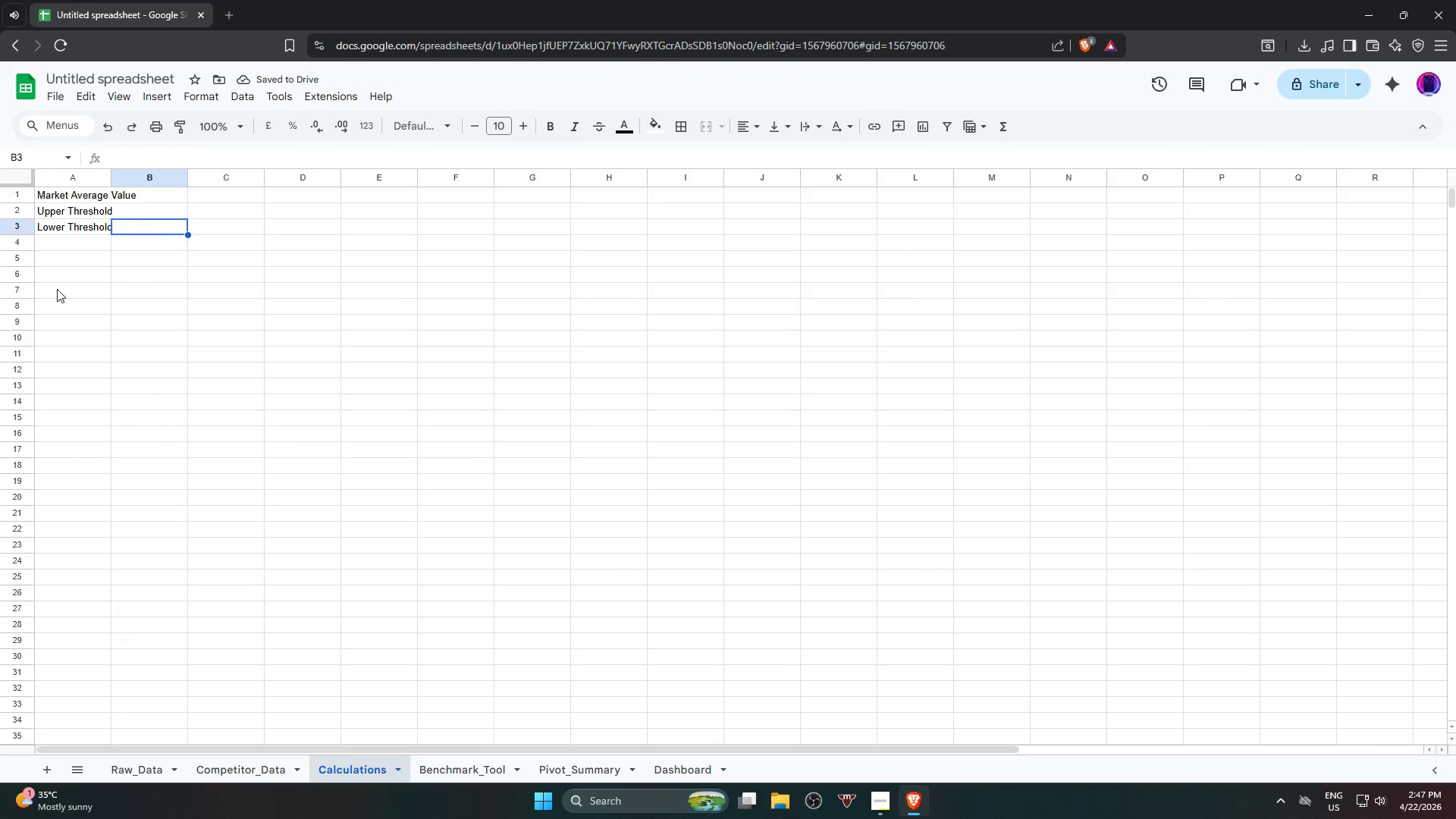 
key(ArrowUp)
 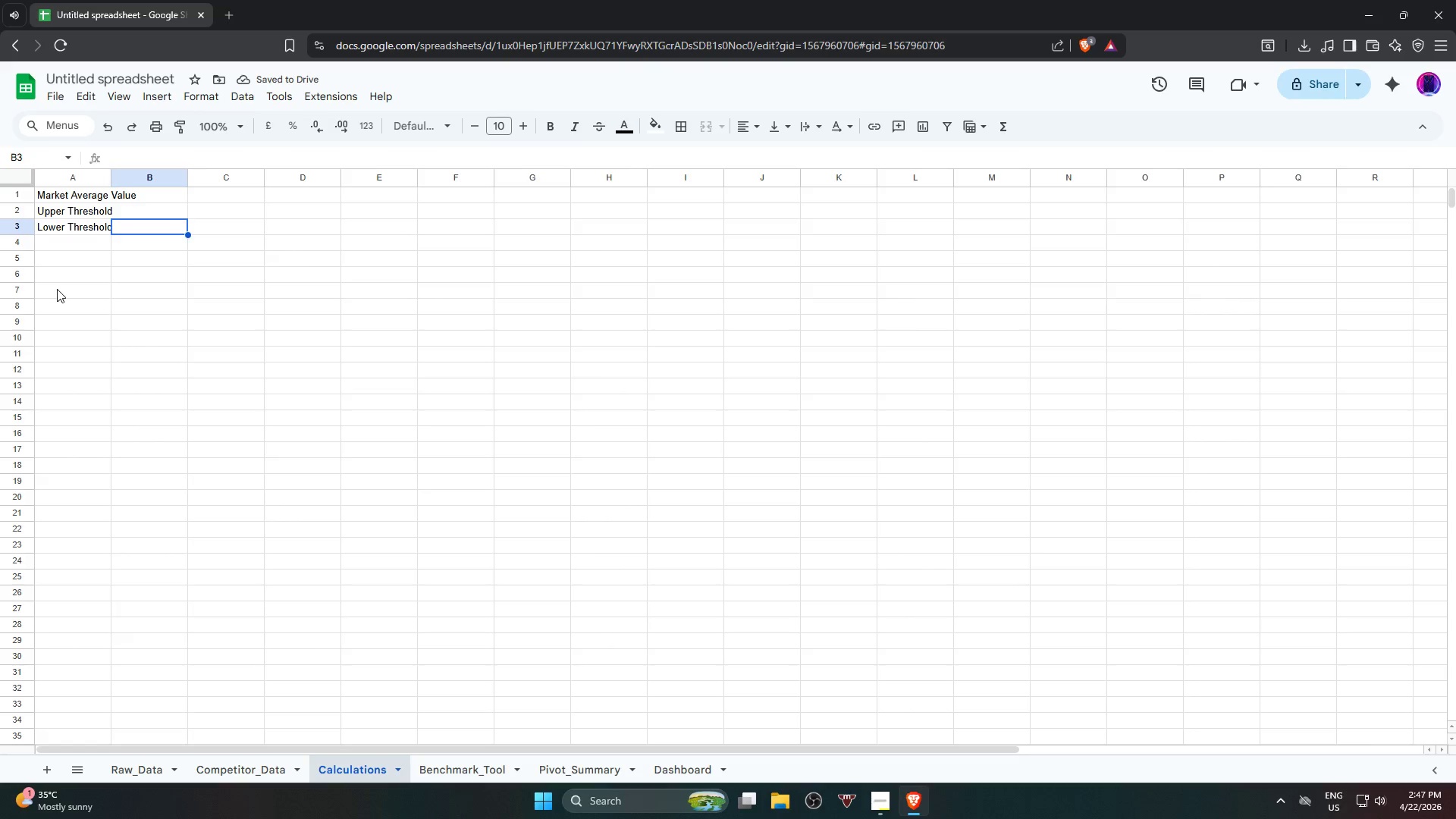 
key(ArrowUp)
 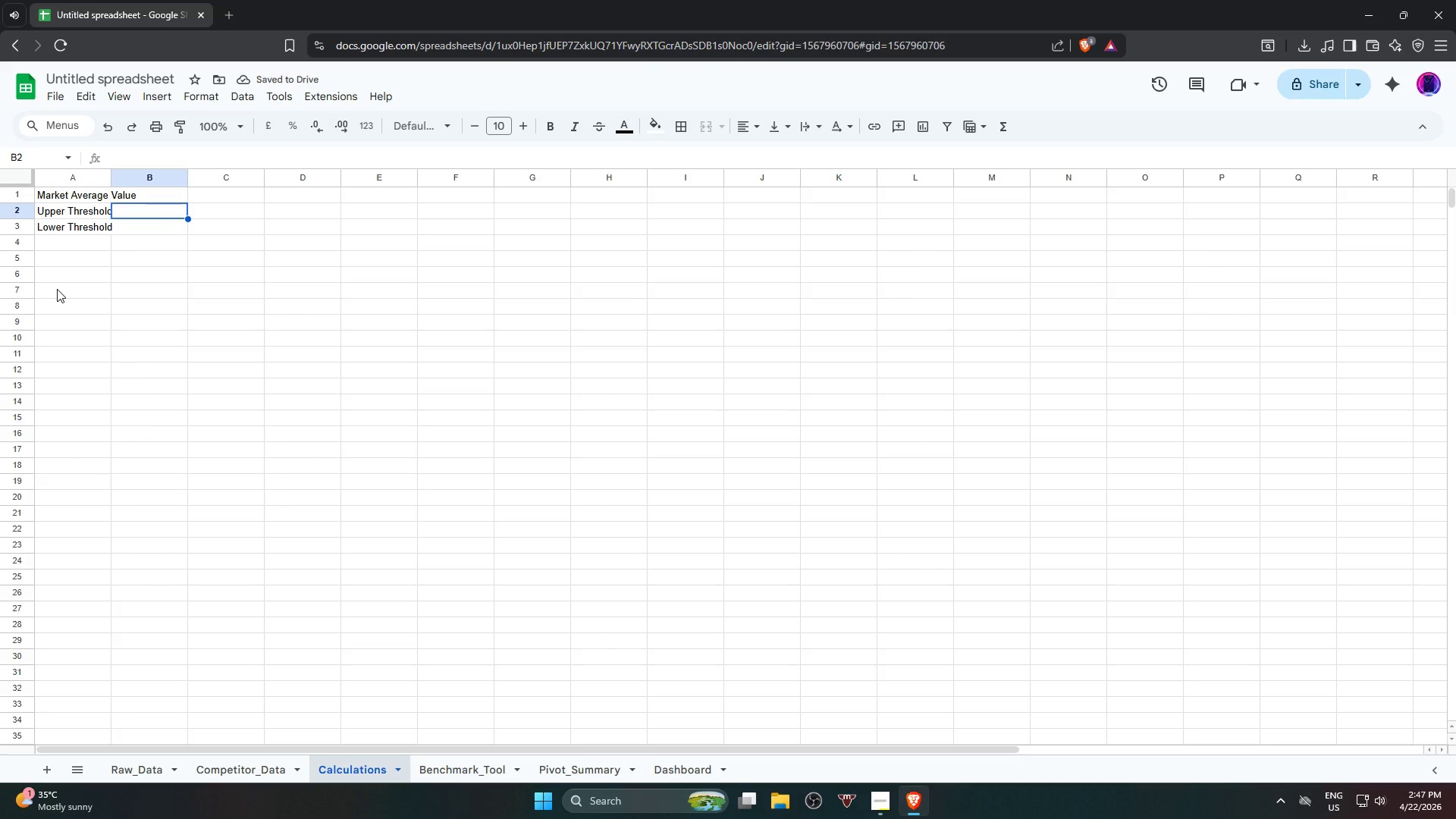 
type(=avera)
 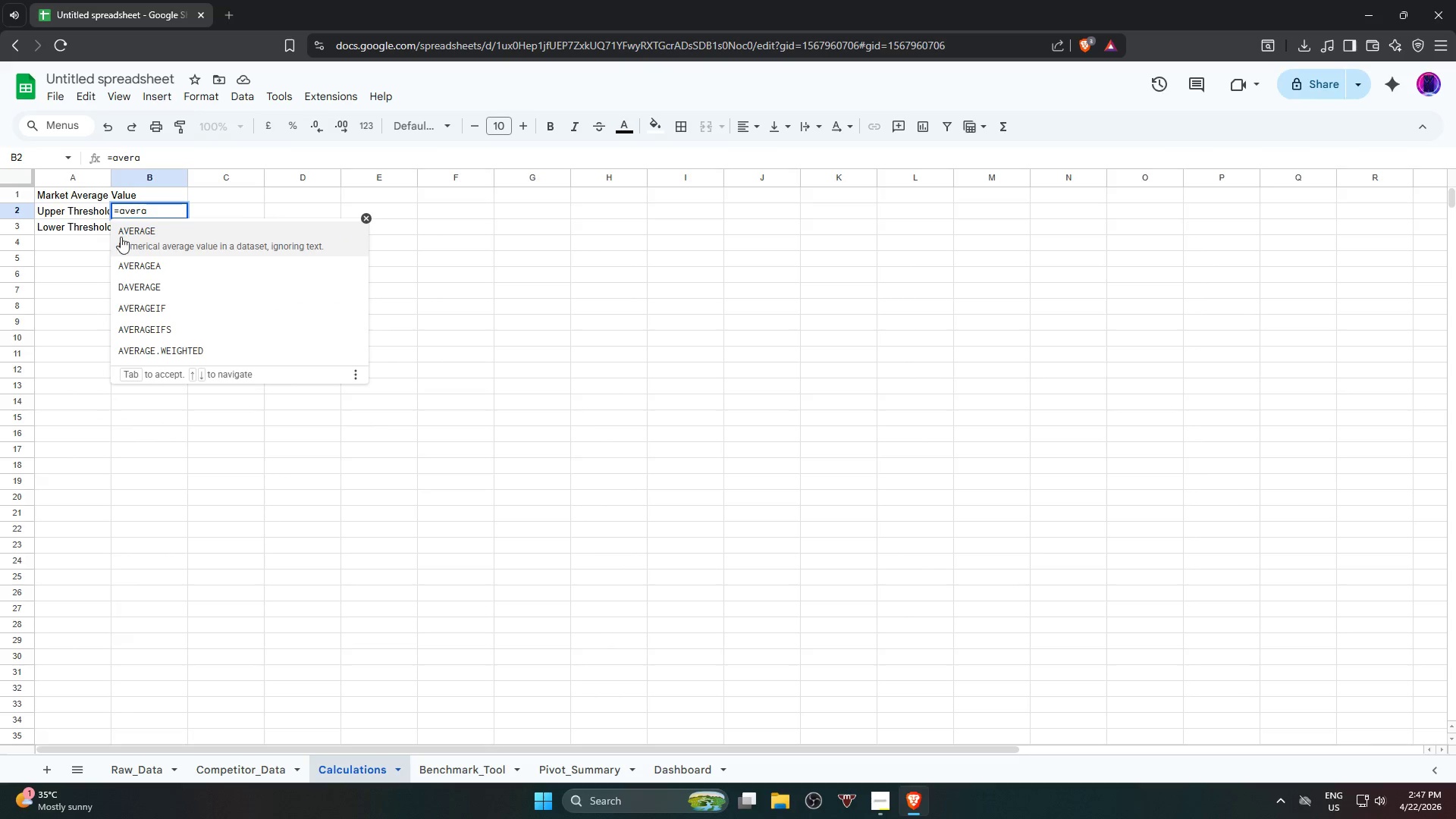 
left_click([187, 240])
 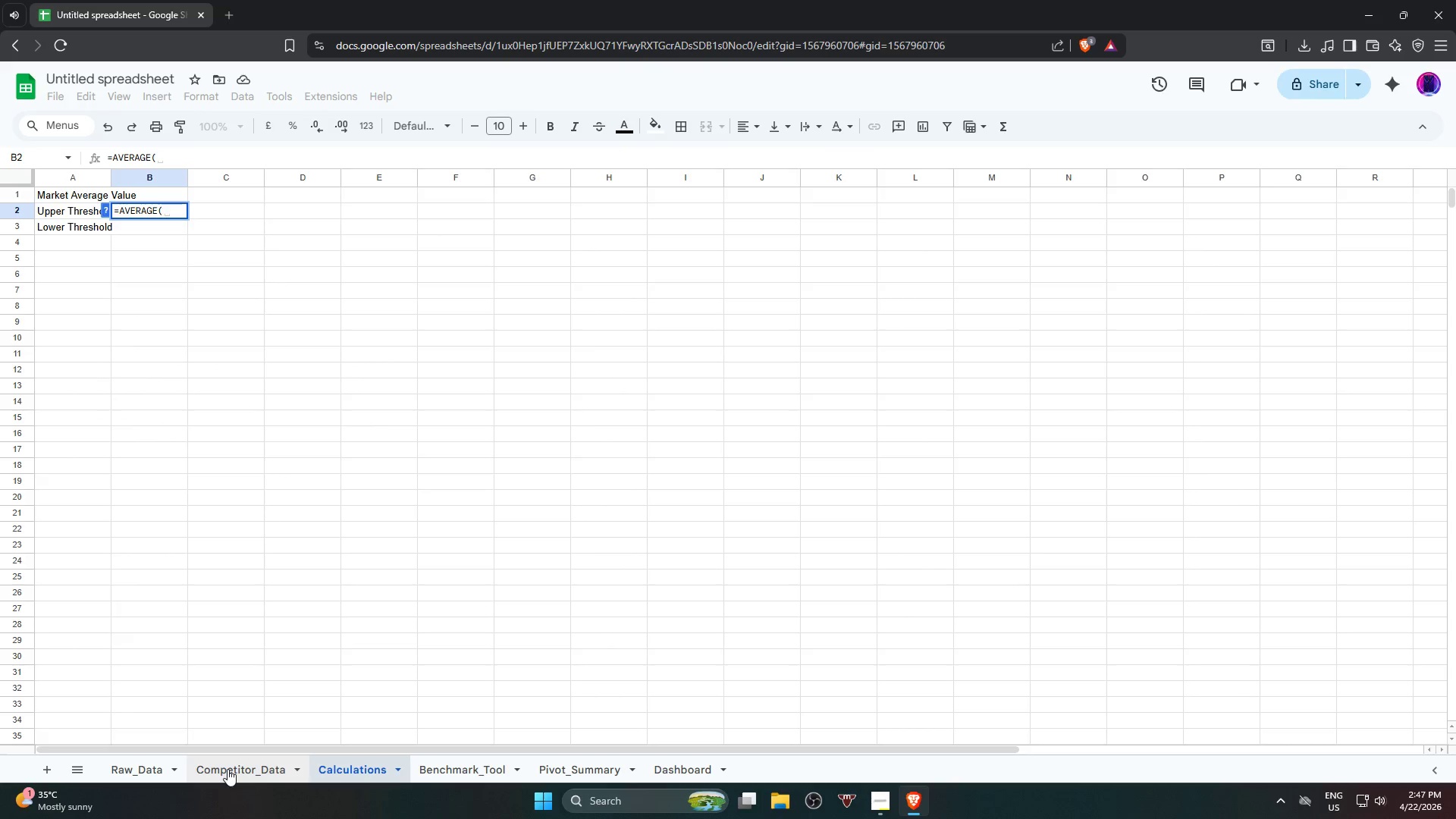 
wait(6.47)
 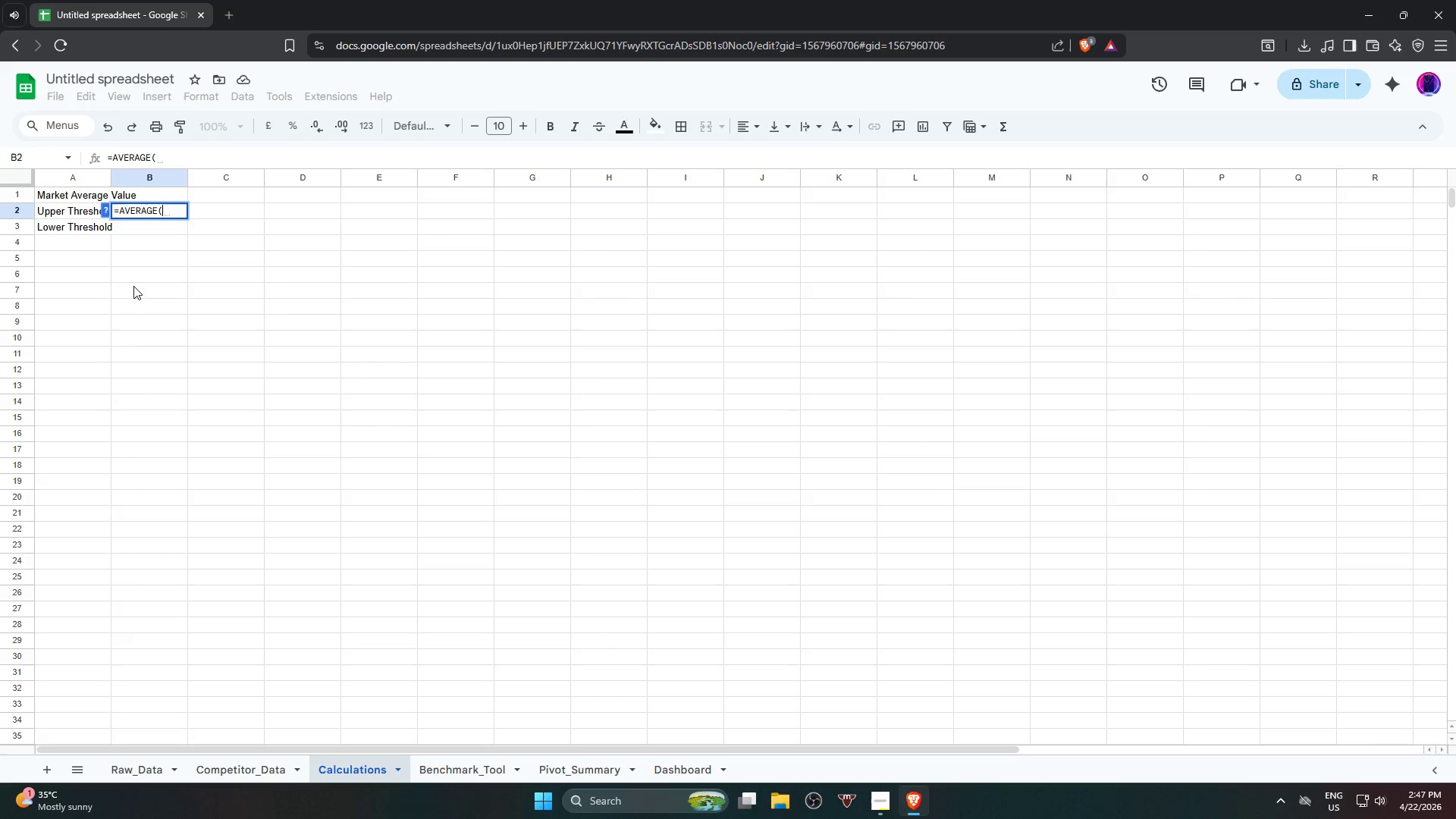 
left_click([228, 769])
 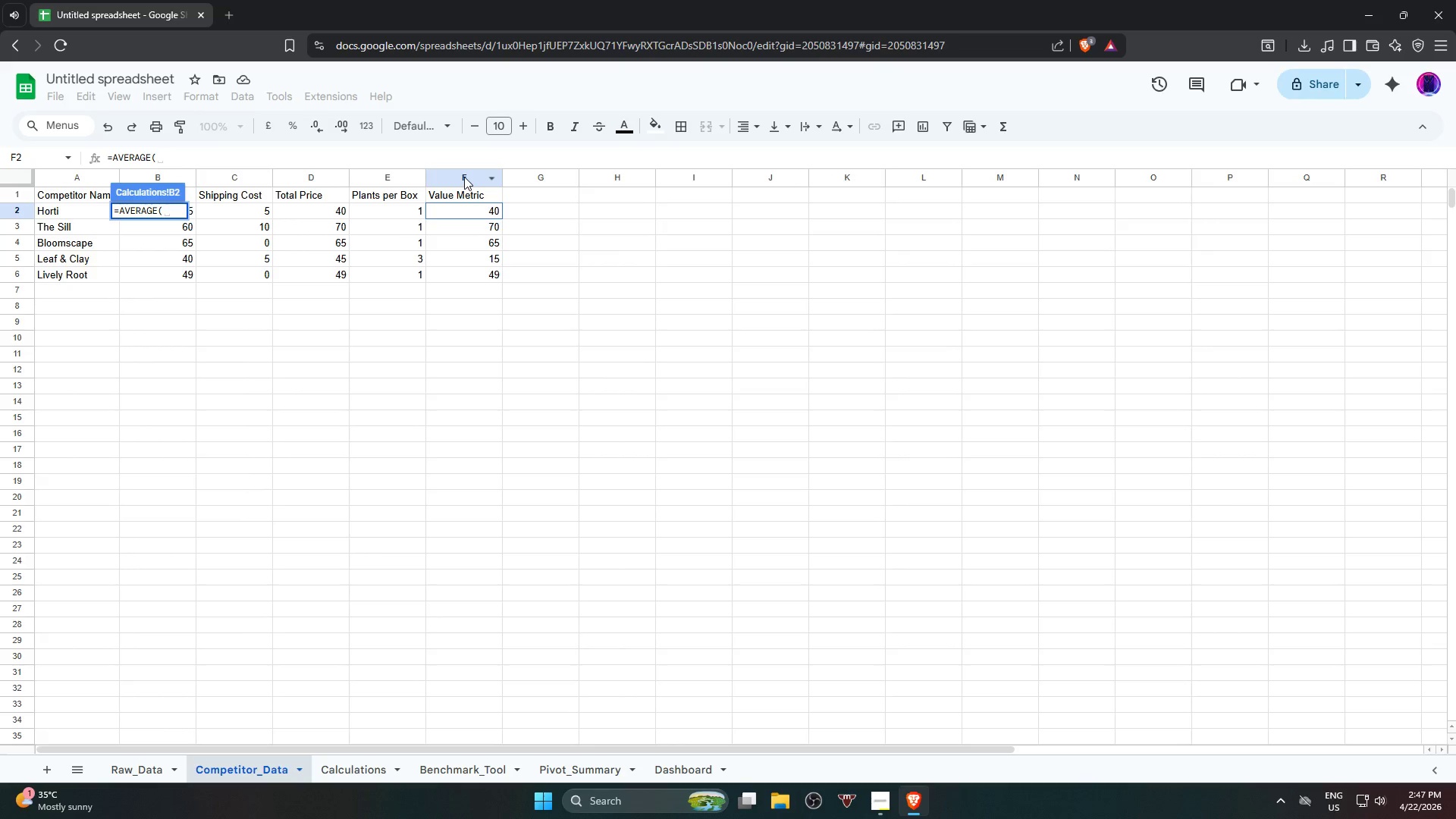 
left_click([464, 177])
 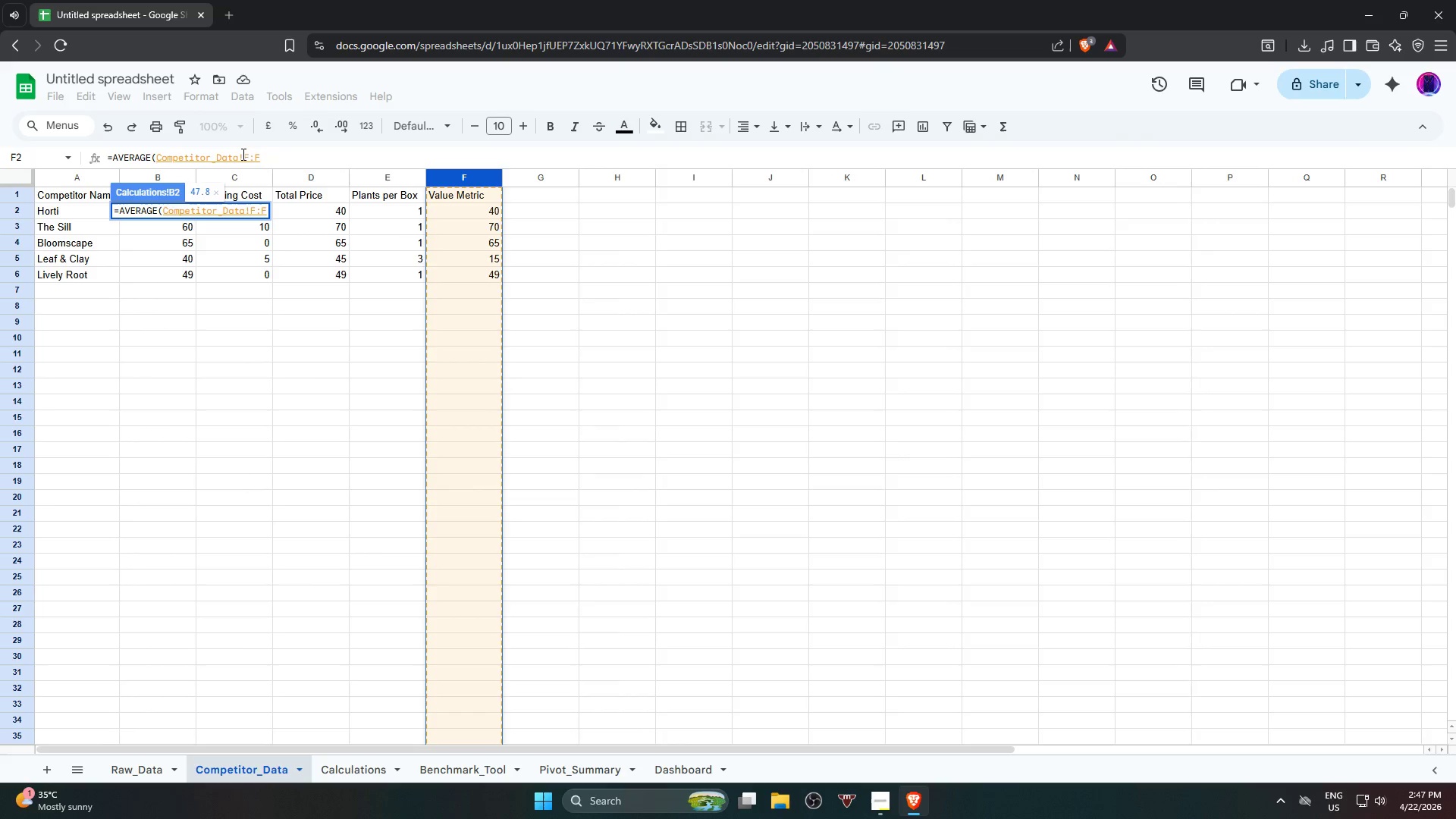 
left_click([246, 155])
 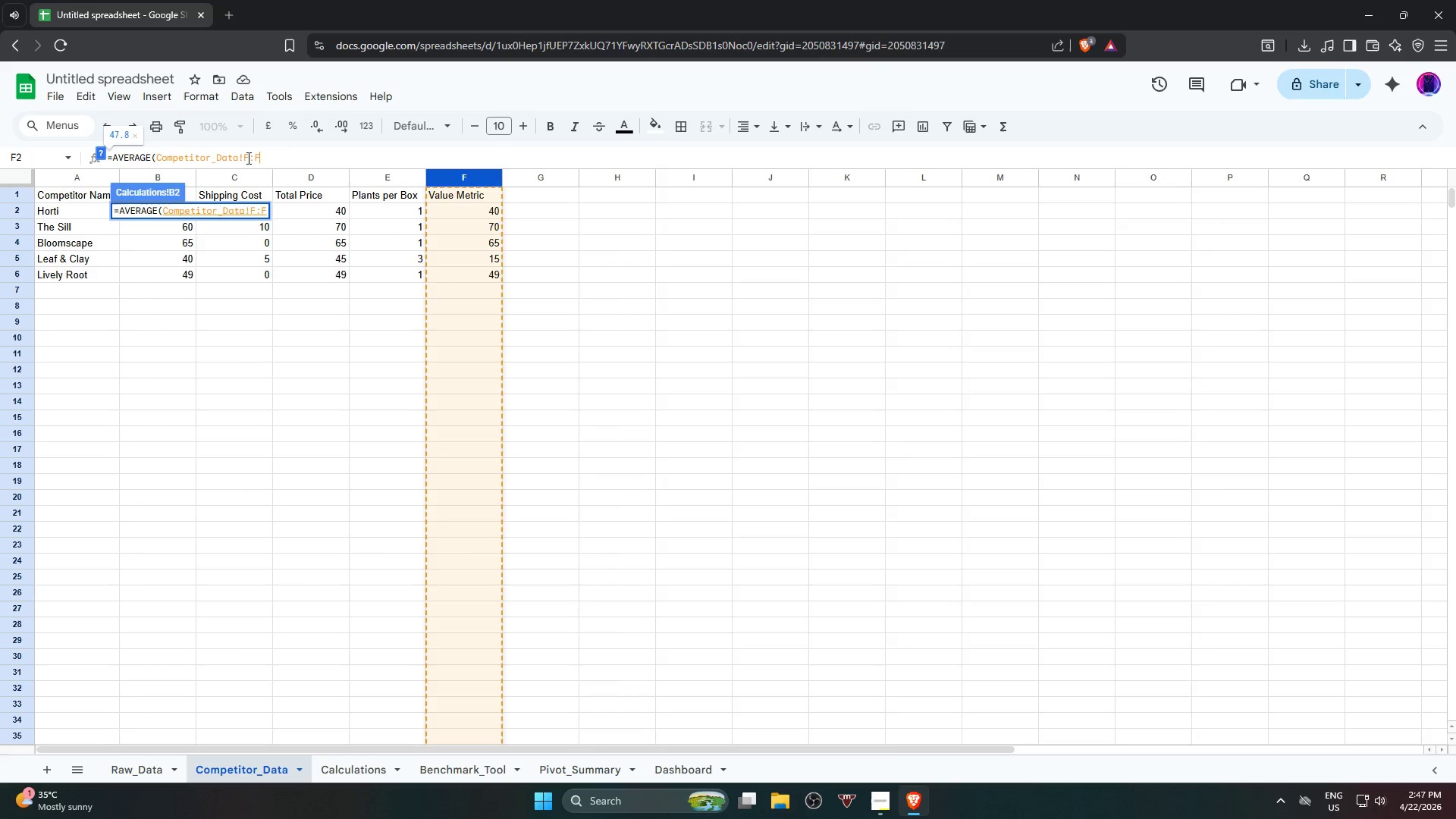 
left_click([247, 158])
 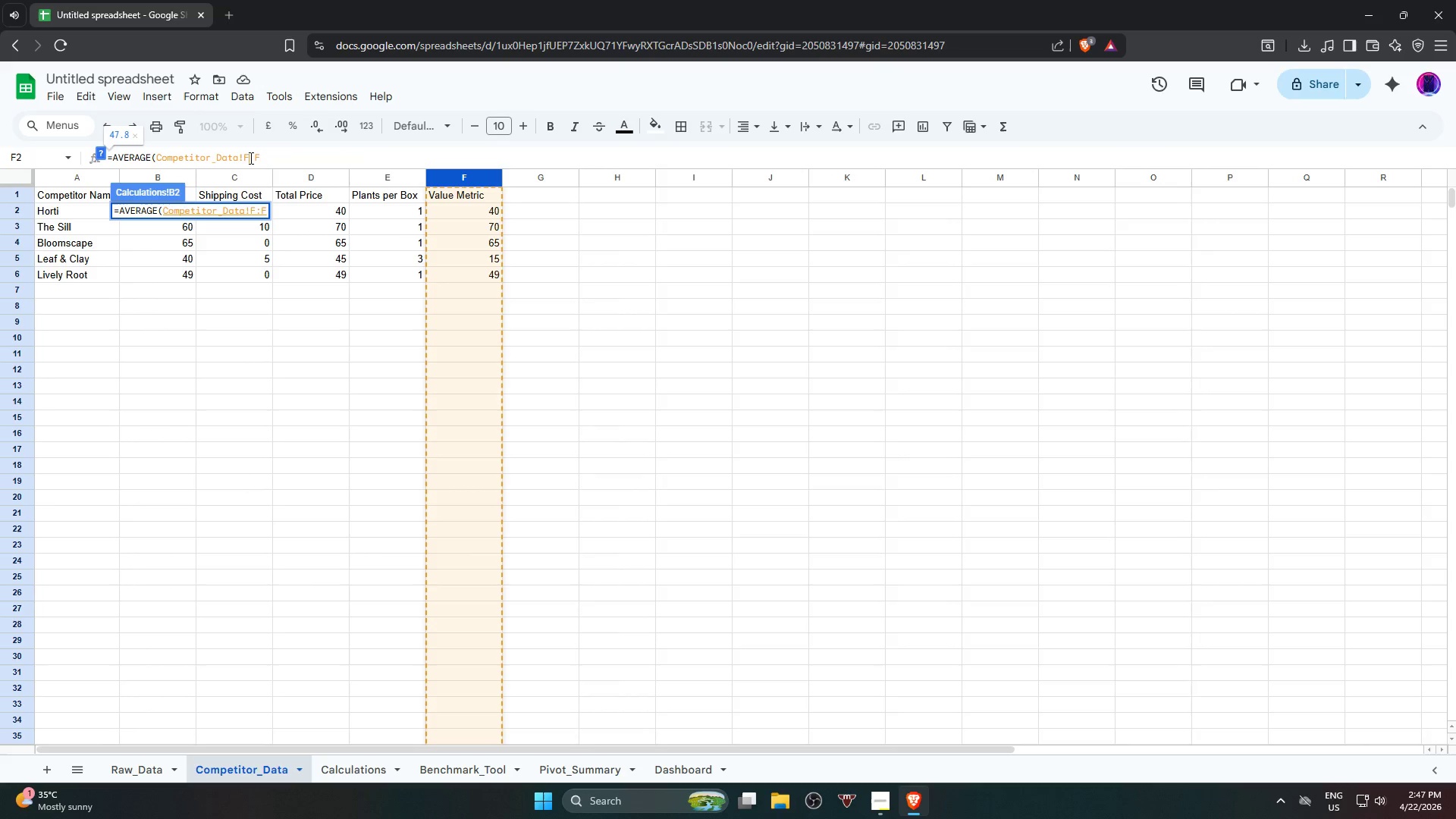 
left_click([249, 158])
 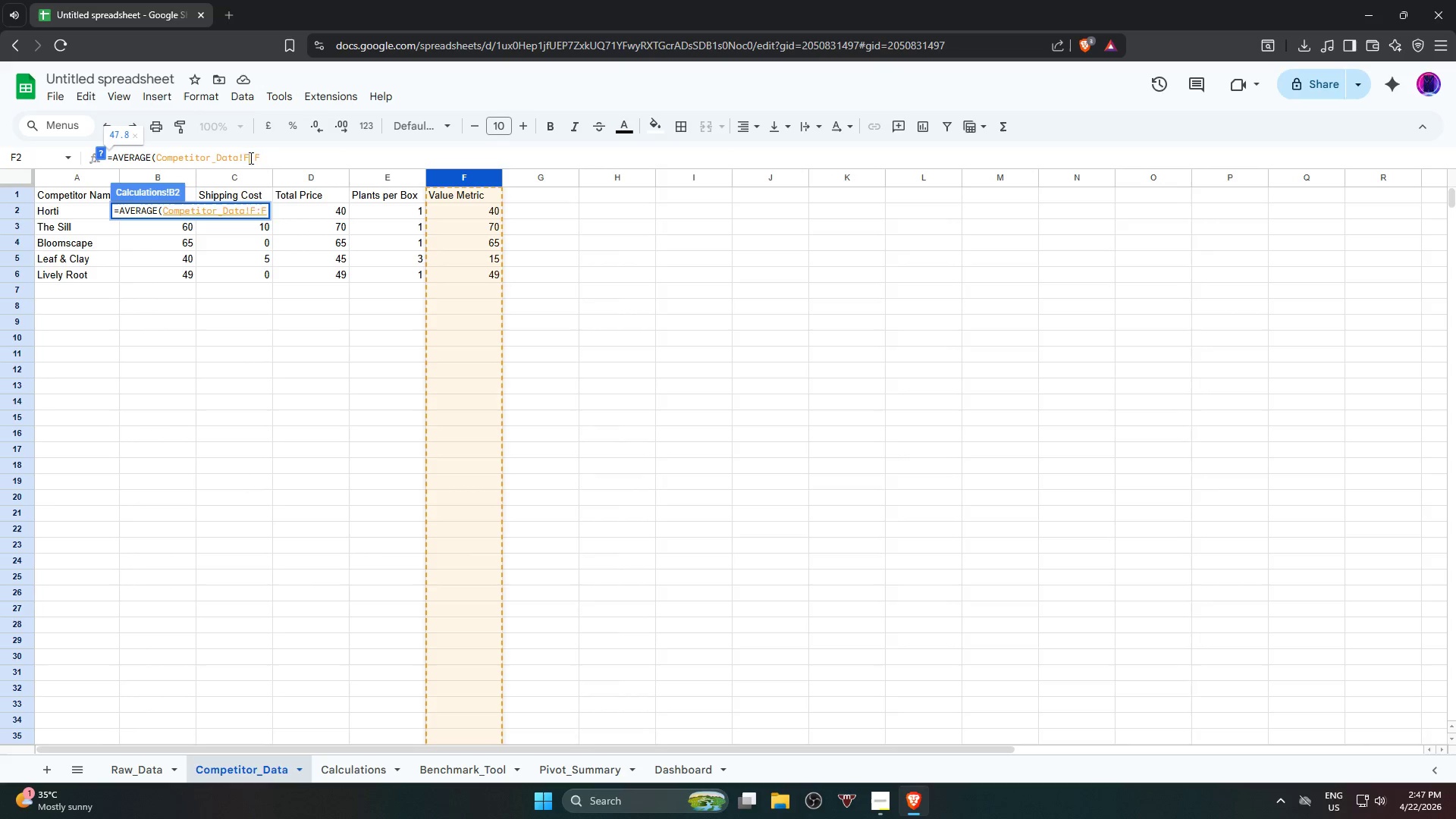 
key(2)
 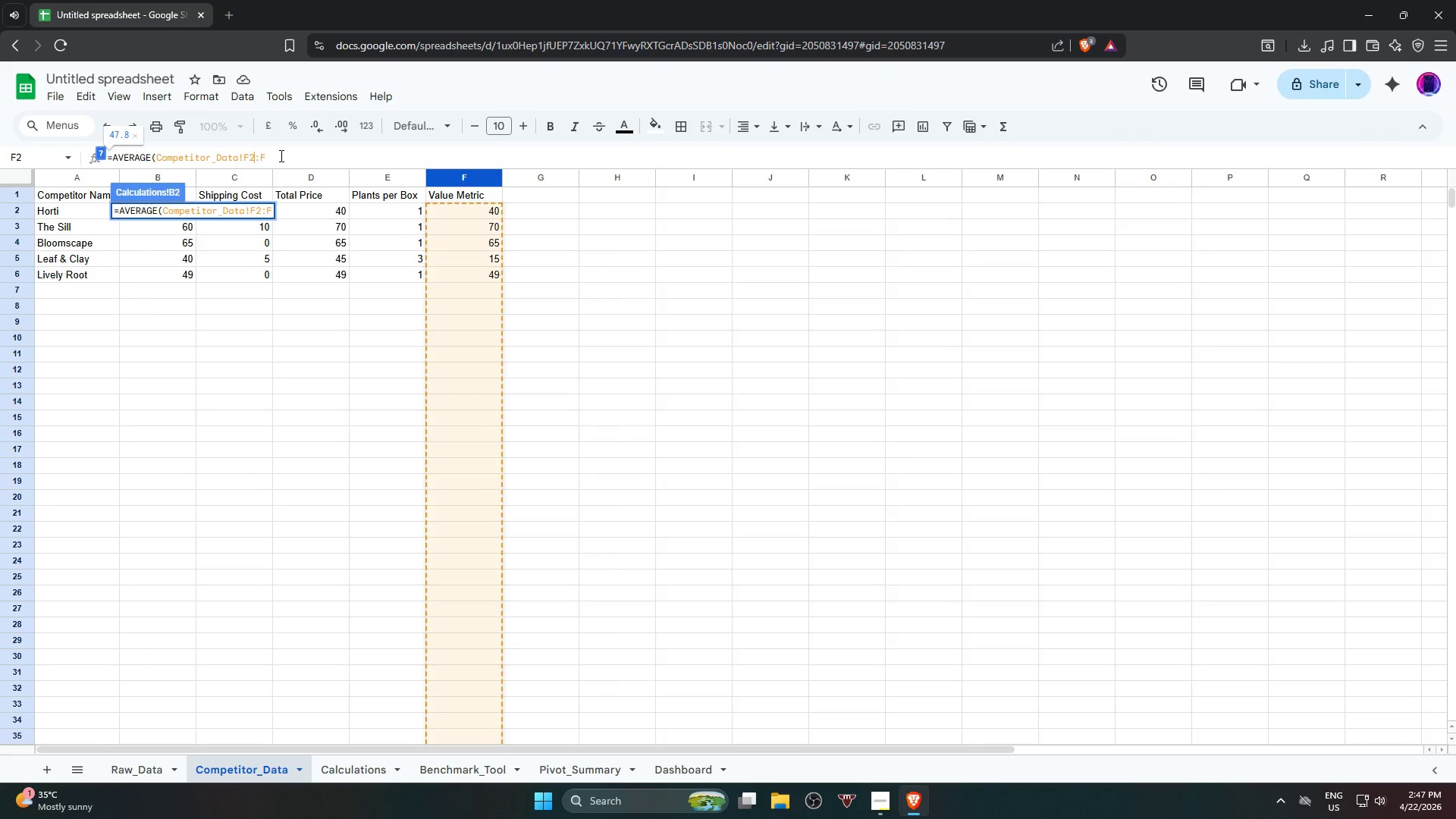 
left_click([280, 155])
 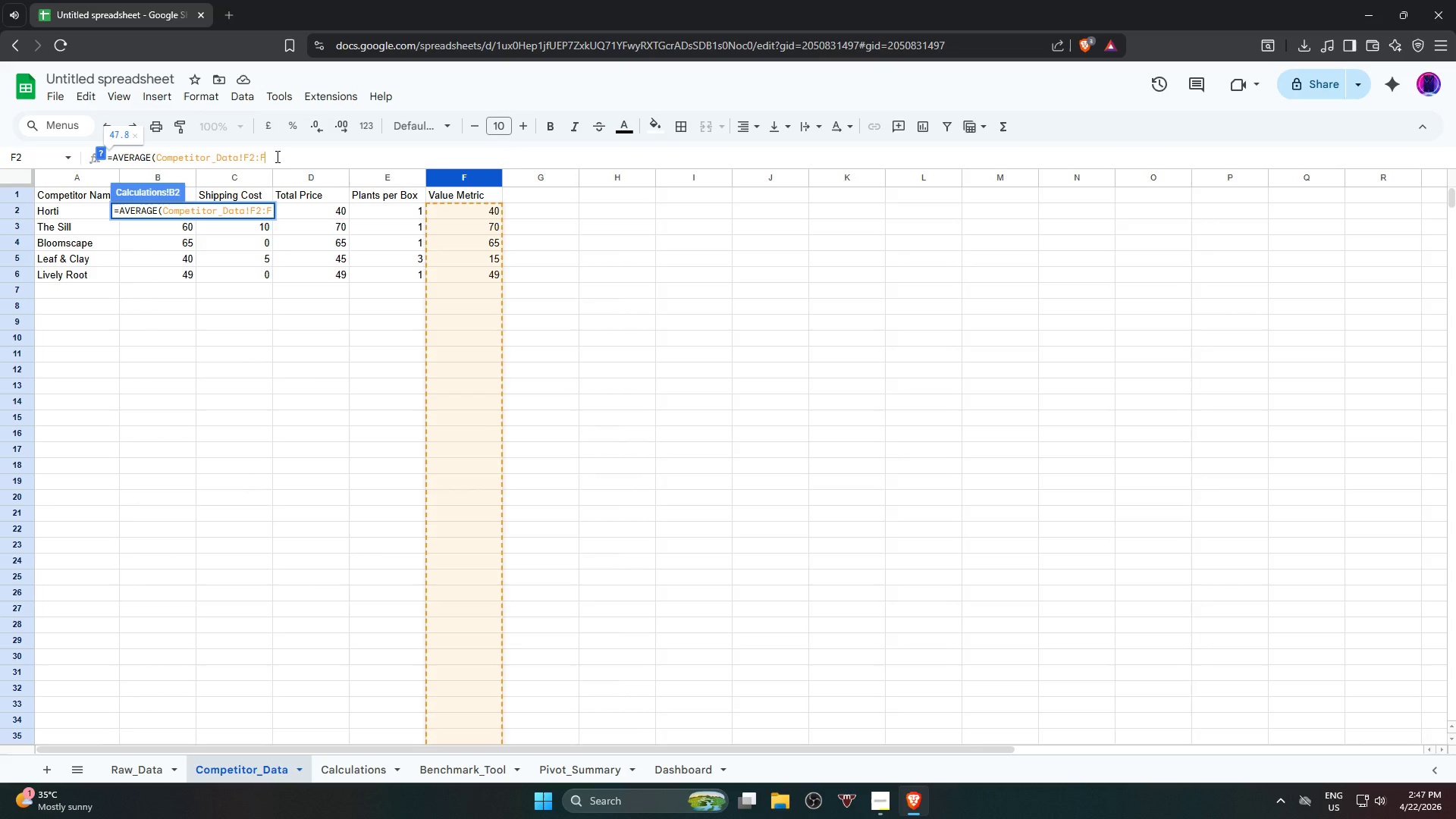 
key(NumpadEnter)
 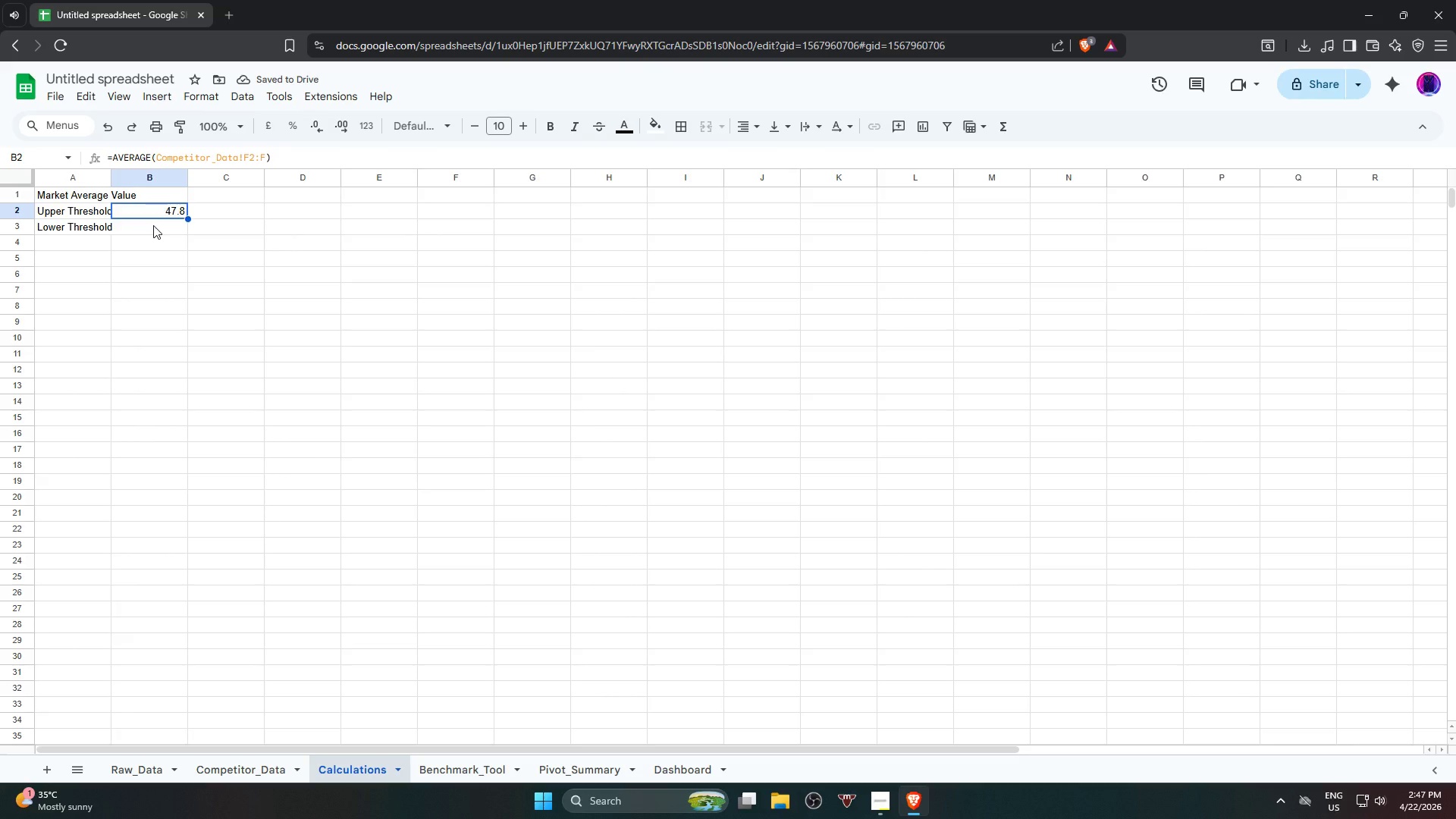 
left_click([153, 225])